 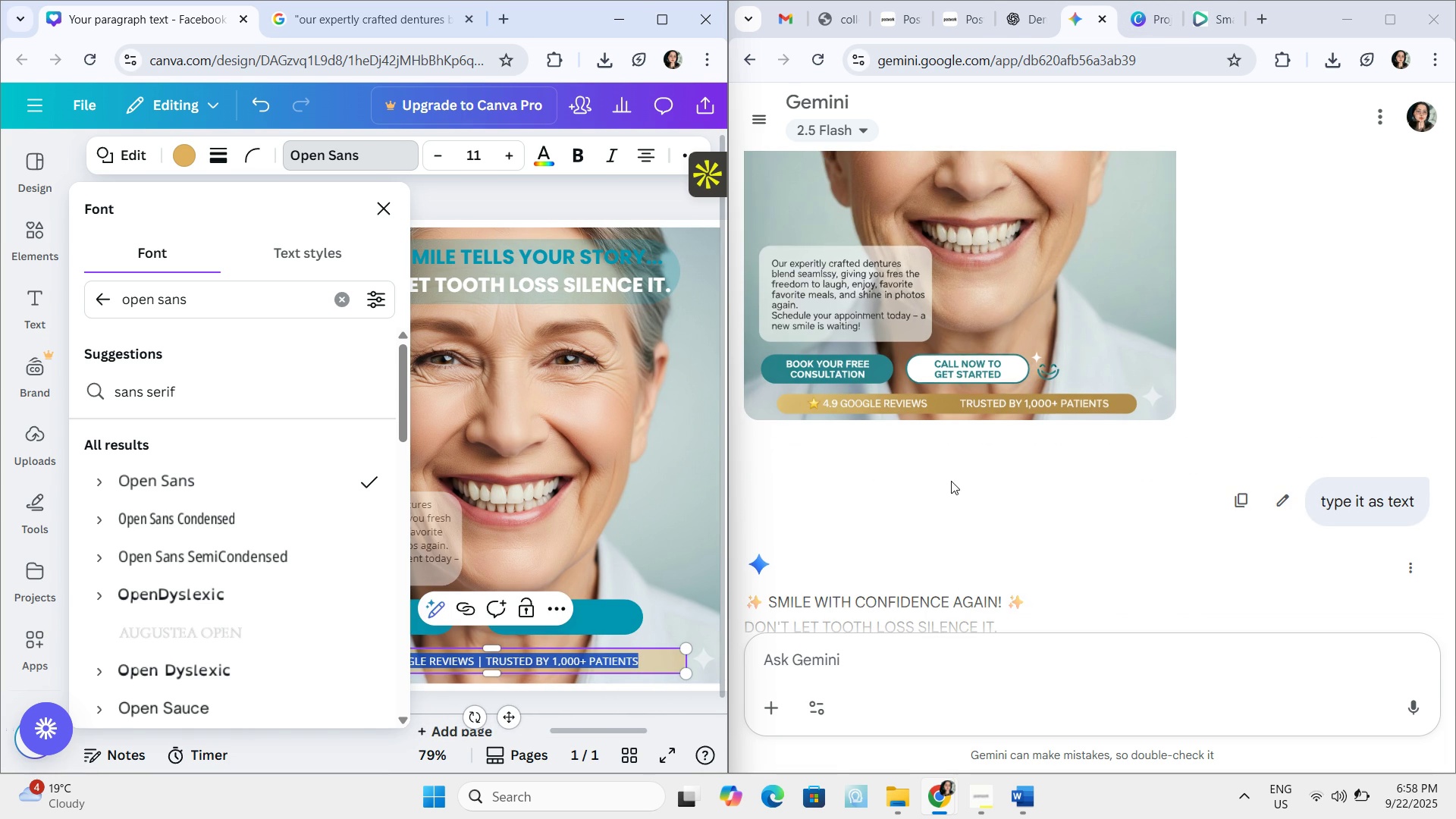 
left_click([477, 660])
 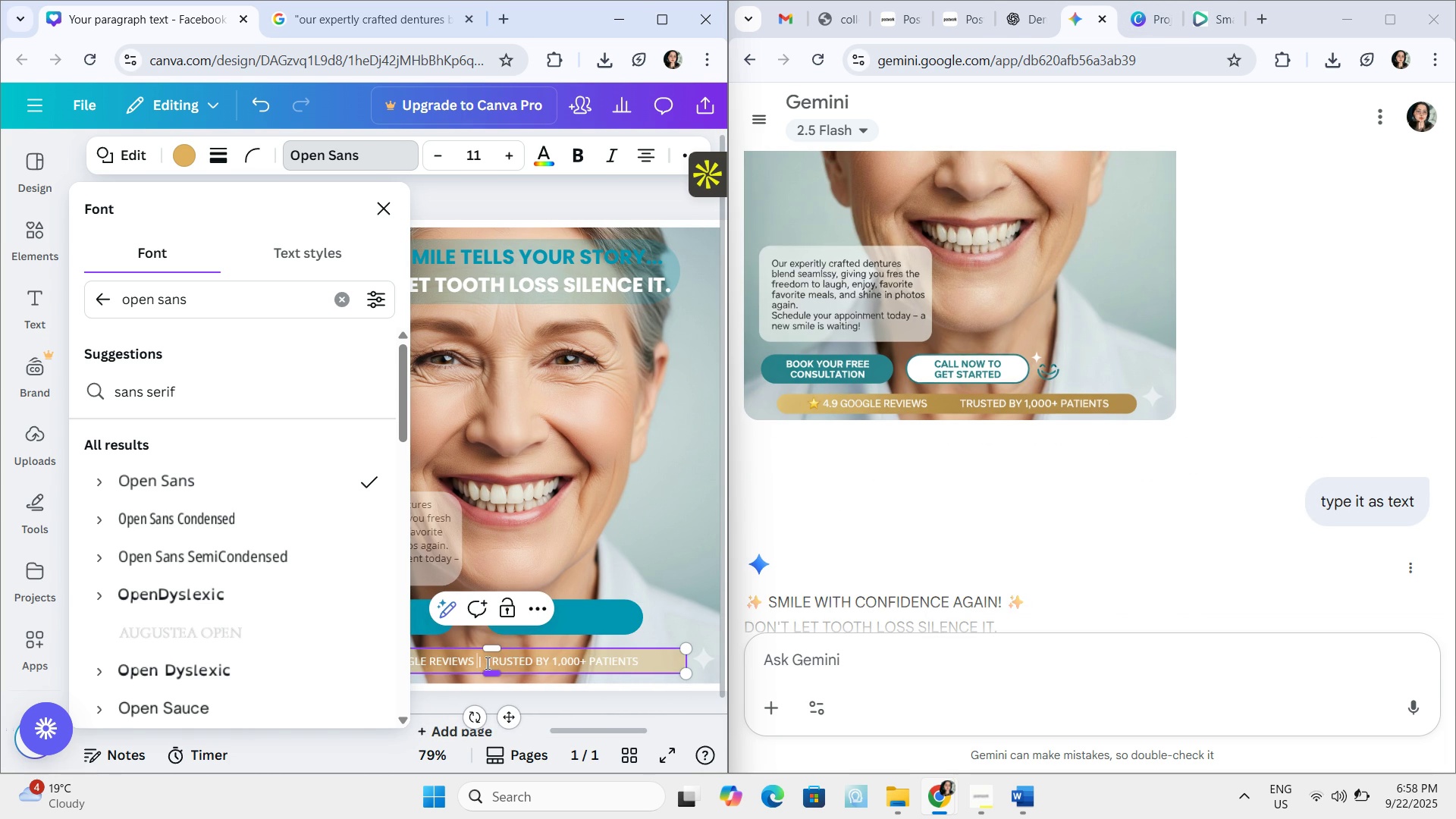 
left_click([486, 661])
 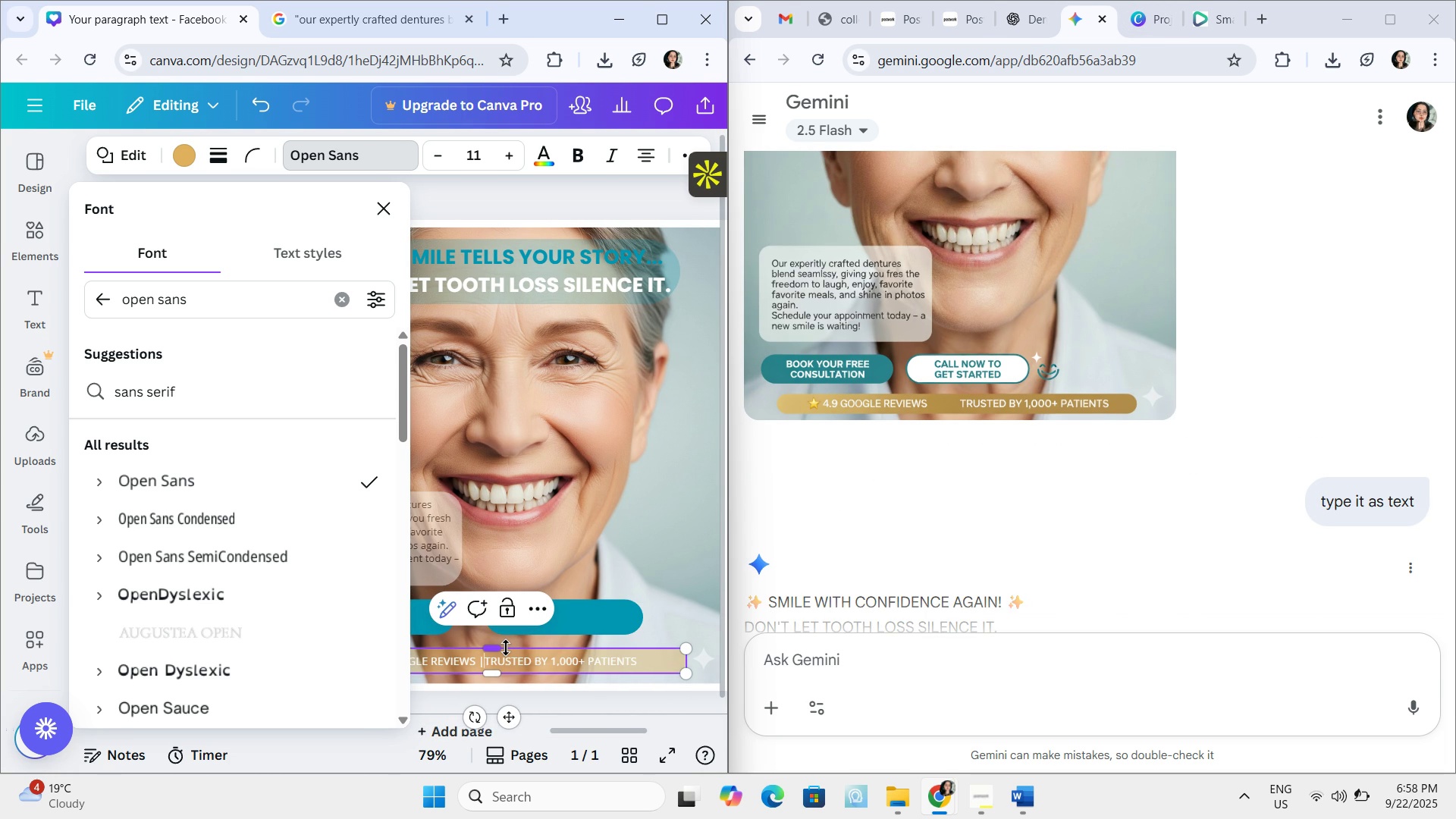 
key(Backspace)
 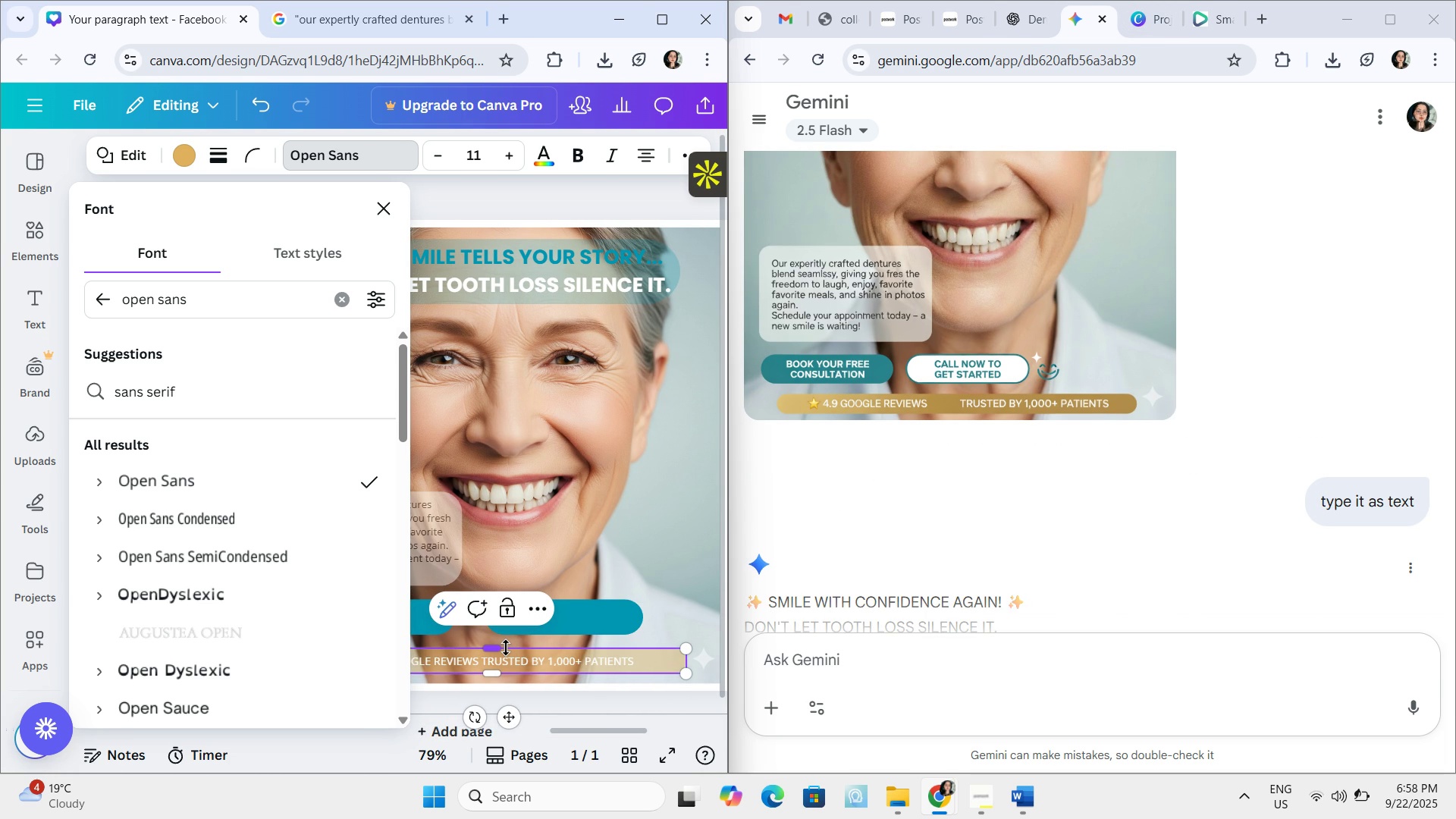 
key(Backspace)
 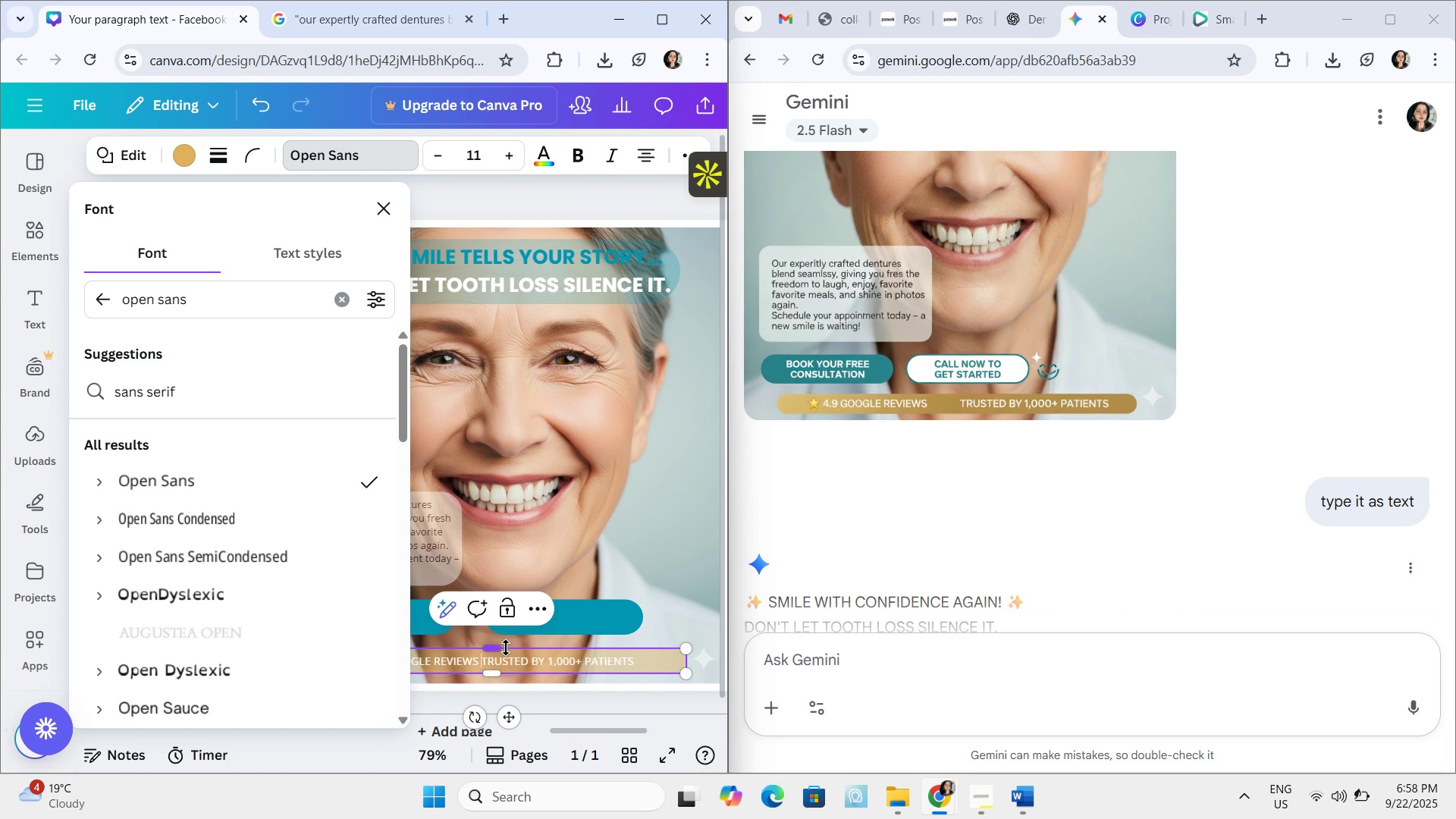 
key(Space)
 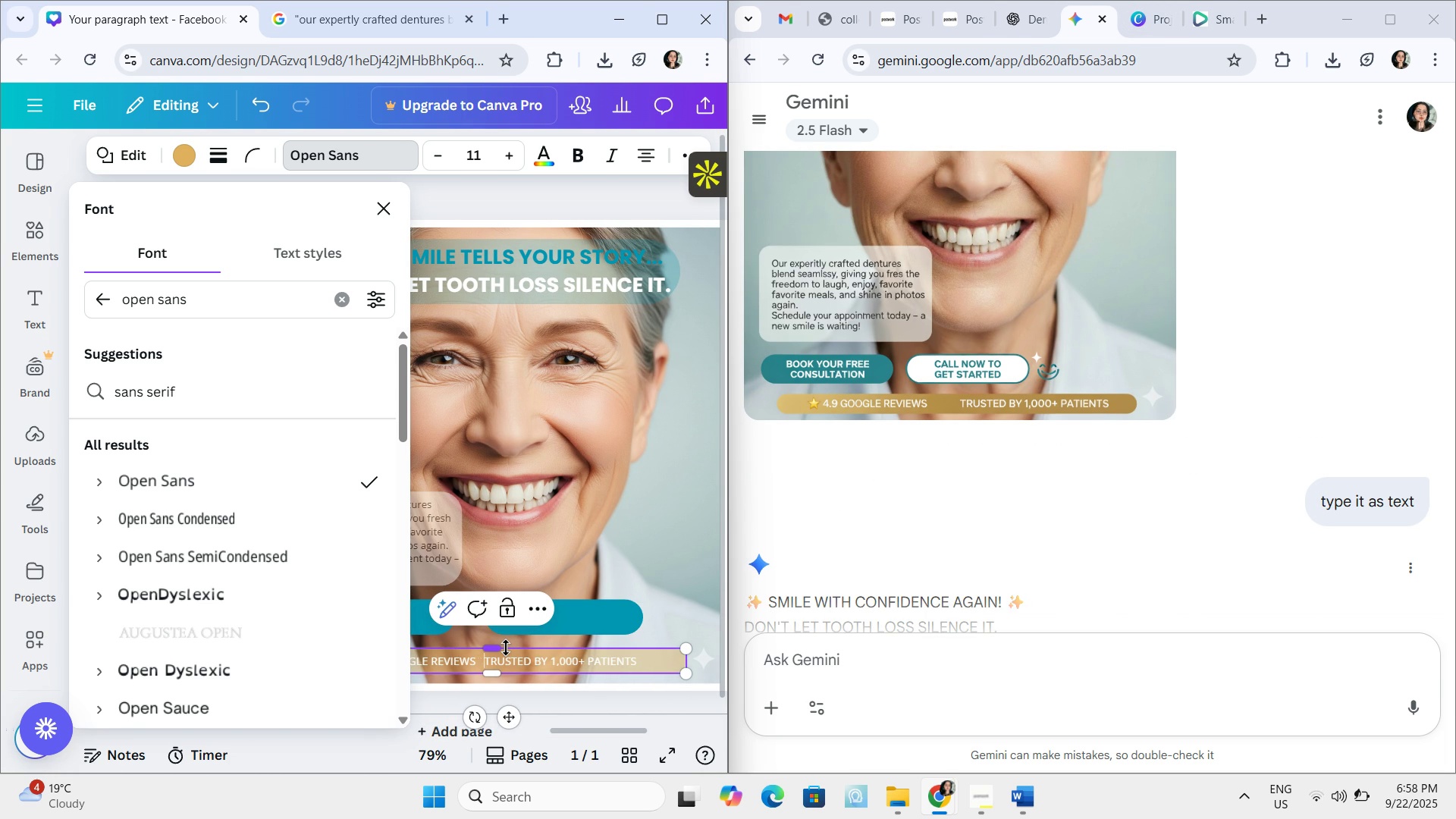 
key(Space)
 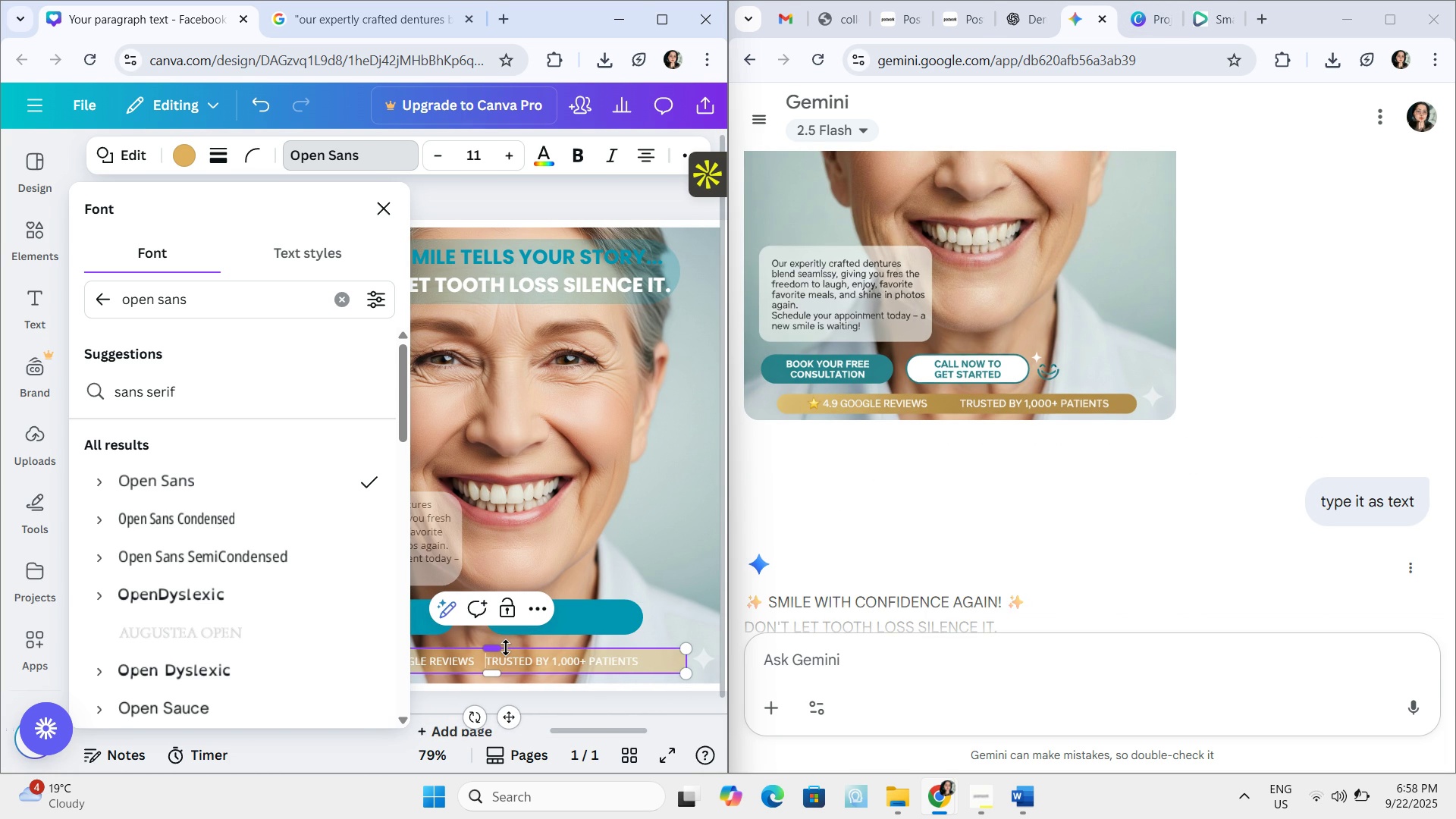 
key(Space)
 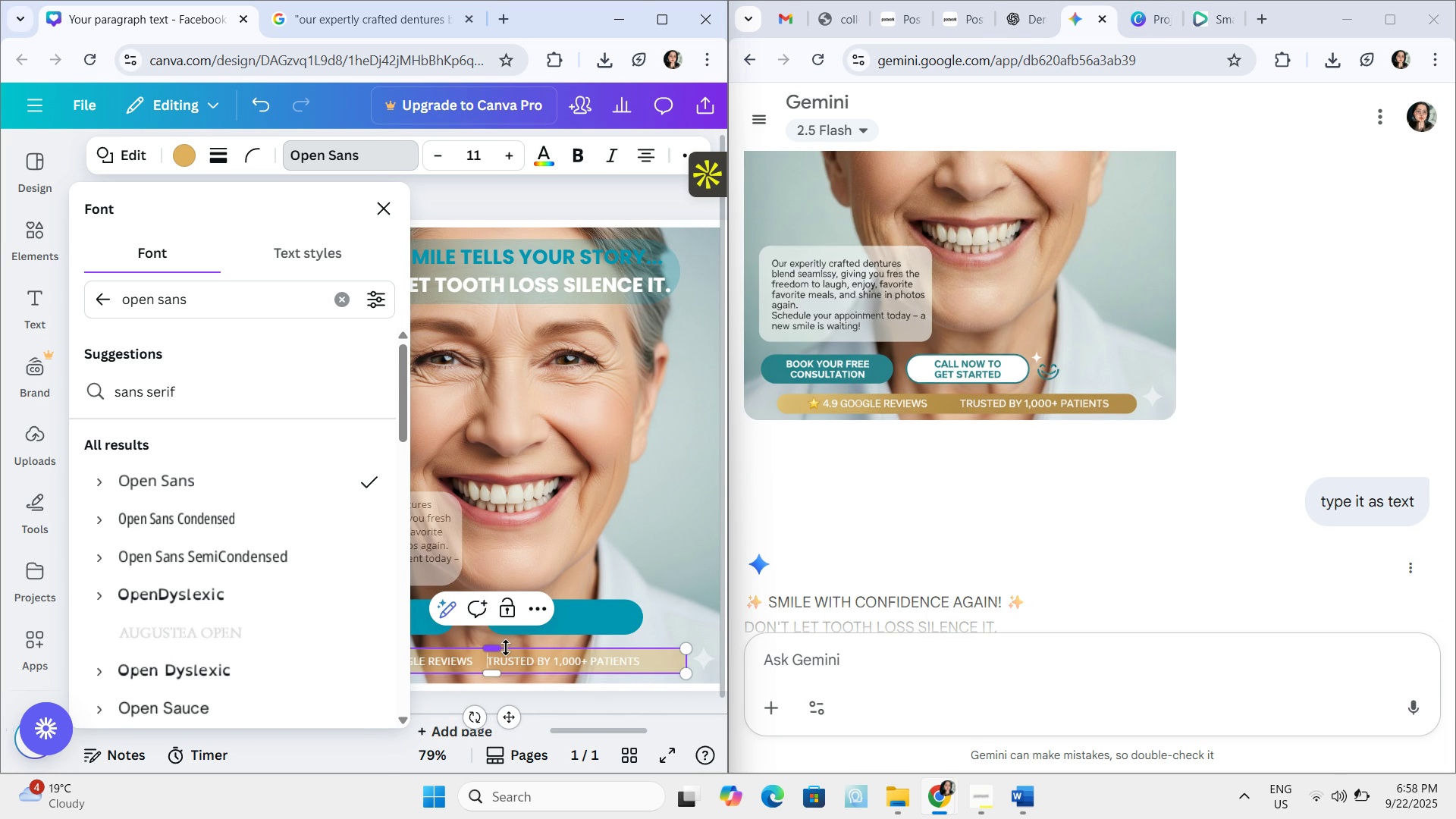 
key(Space)
 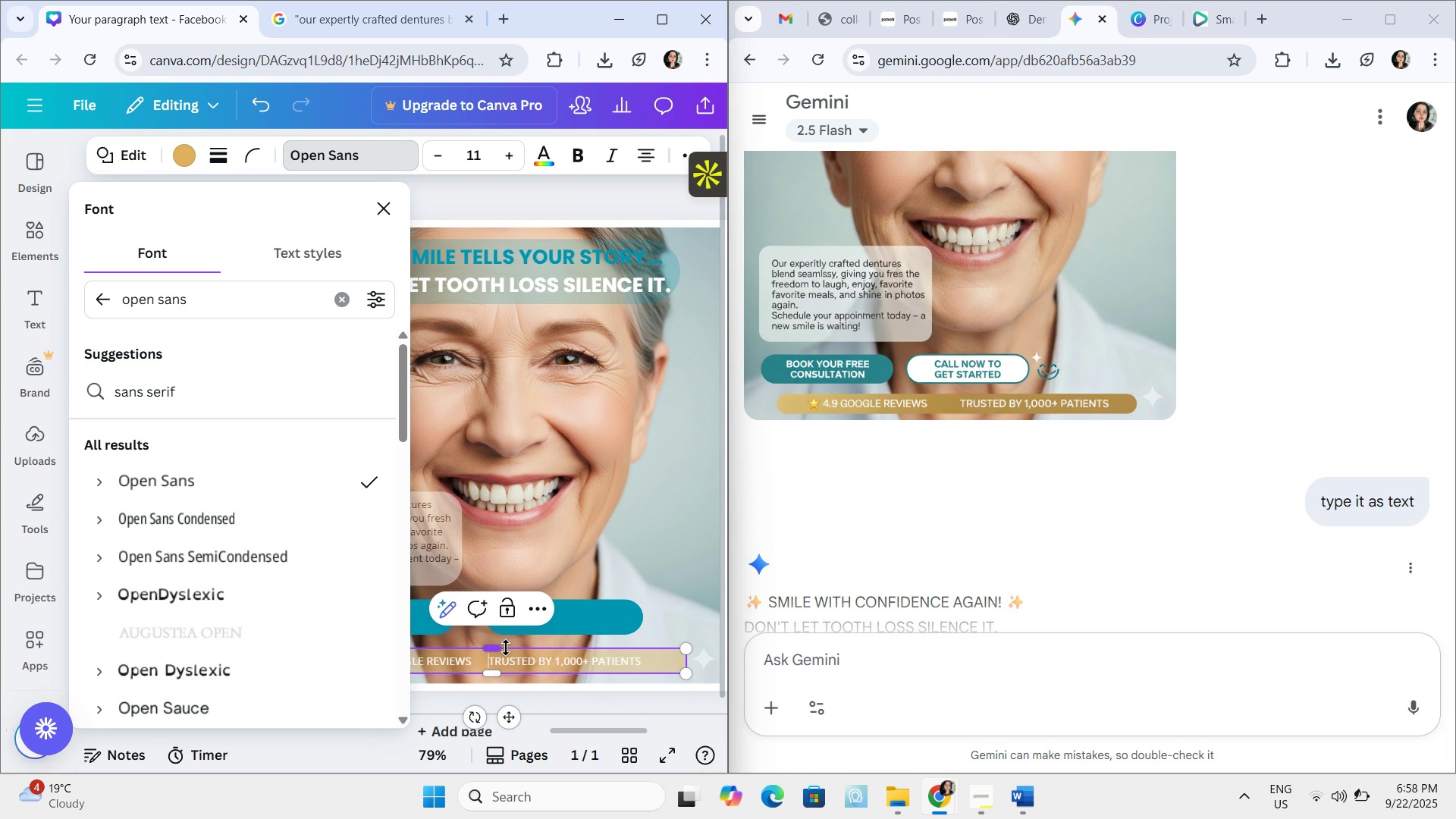 
key(Space)
 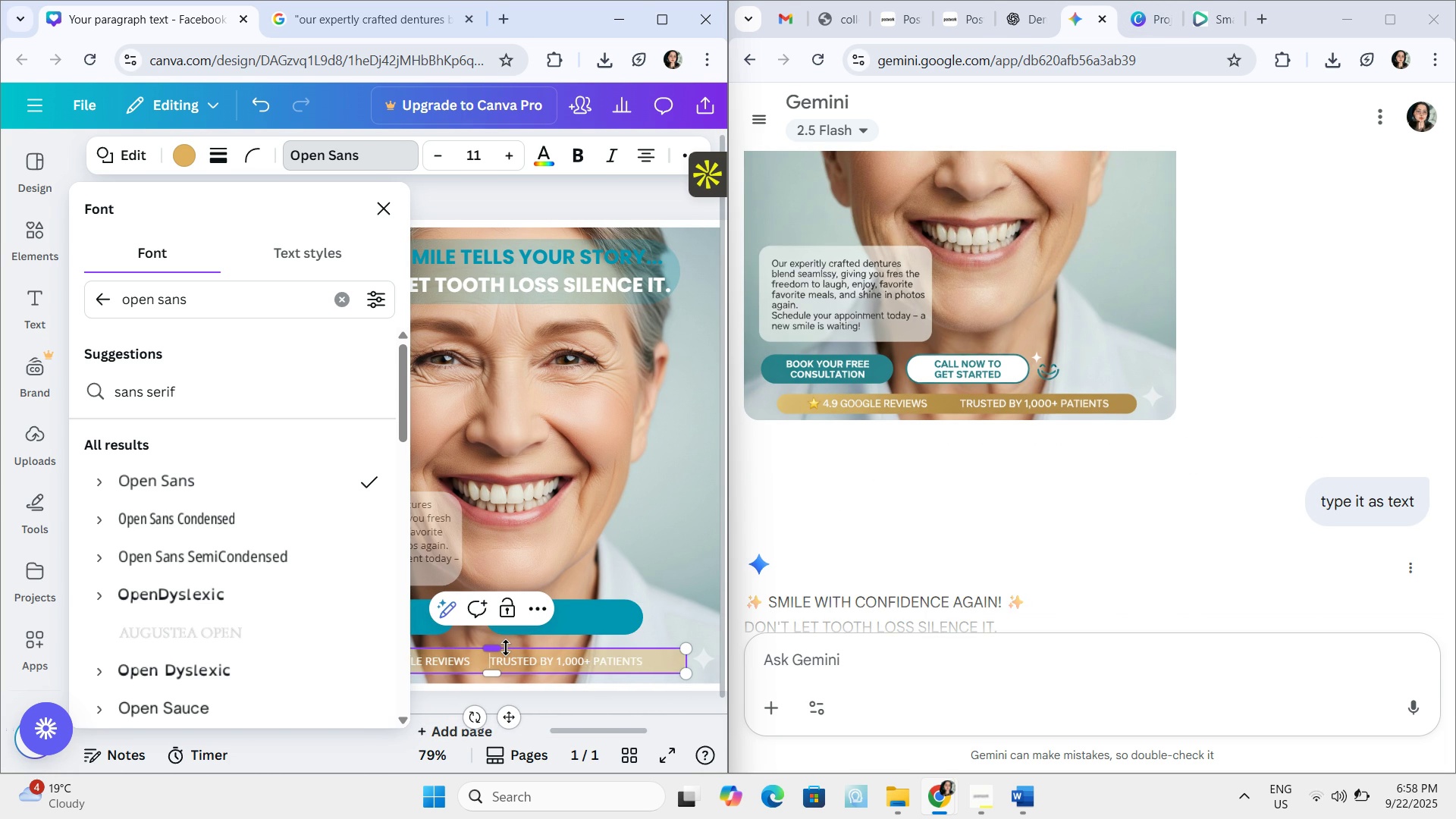 
key(Space)
 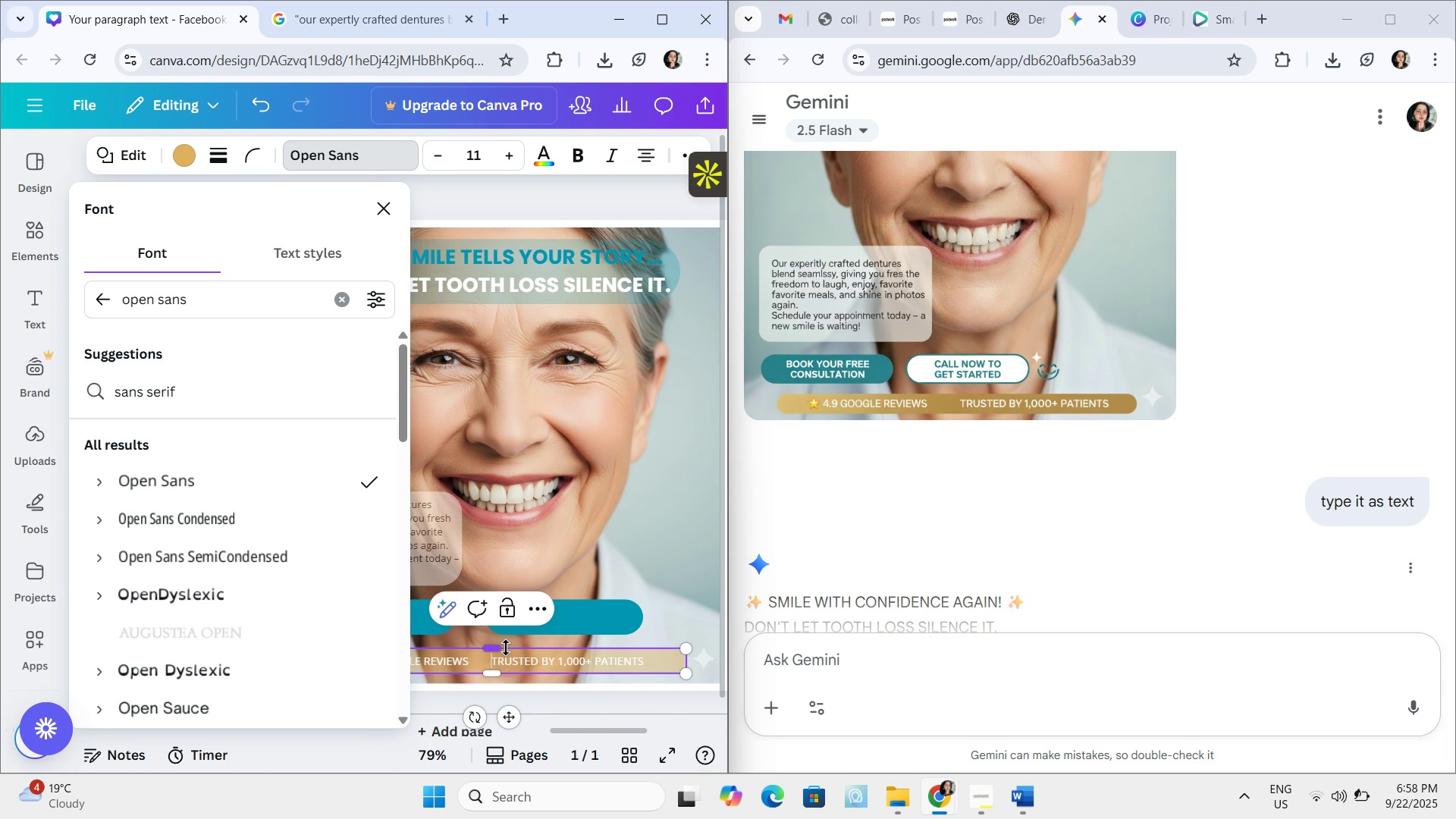 
key(Space)
 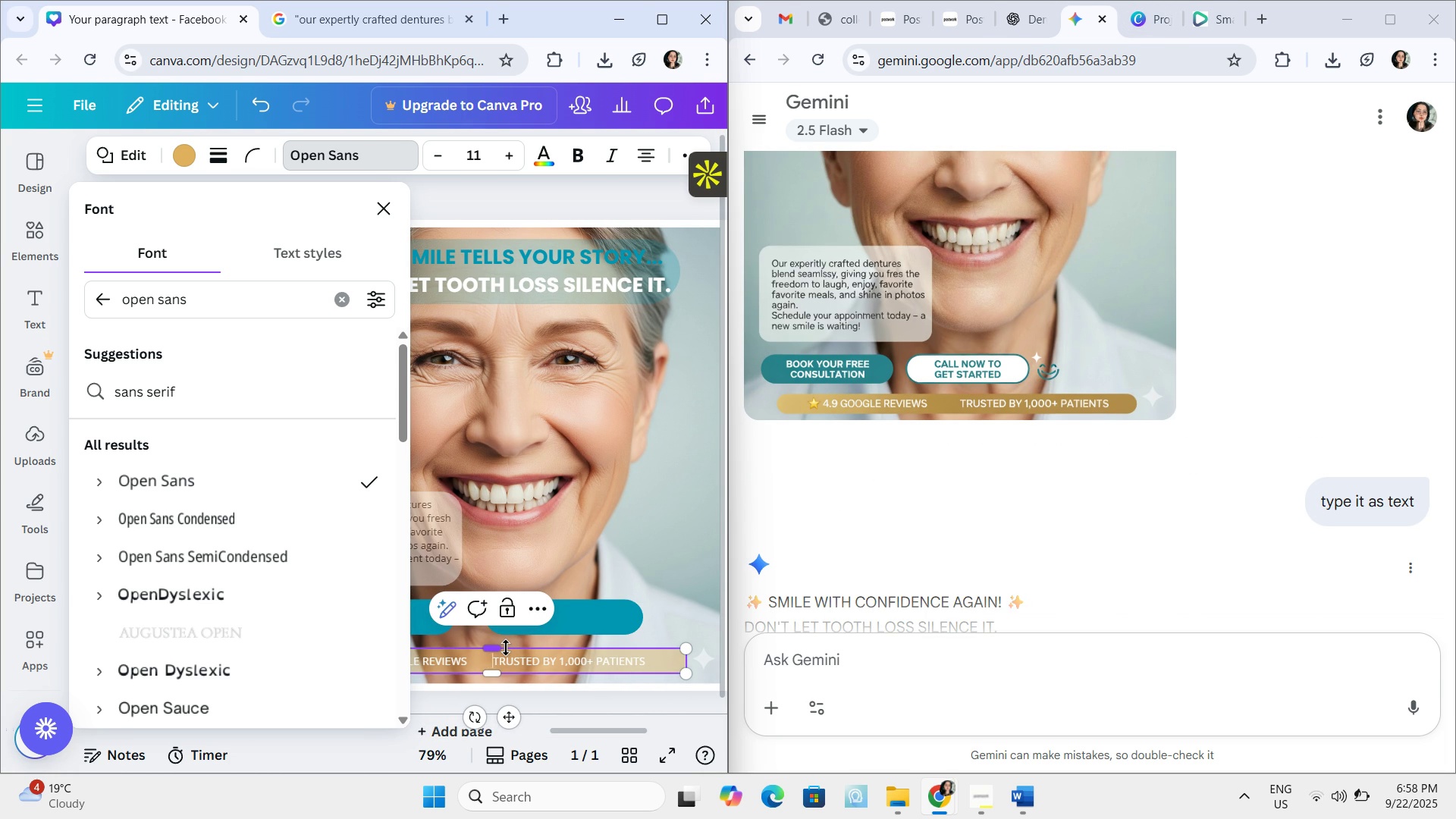 
key(Space)
 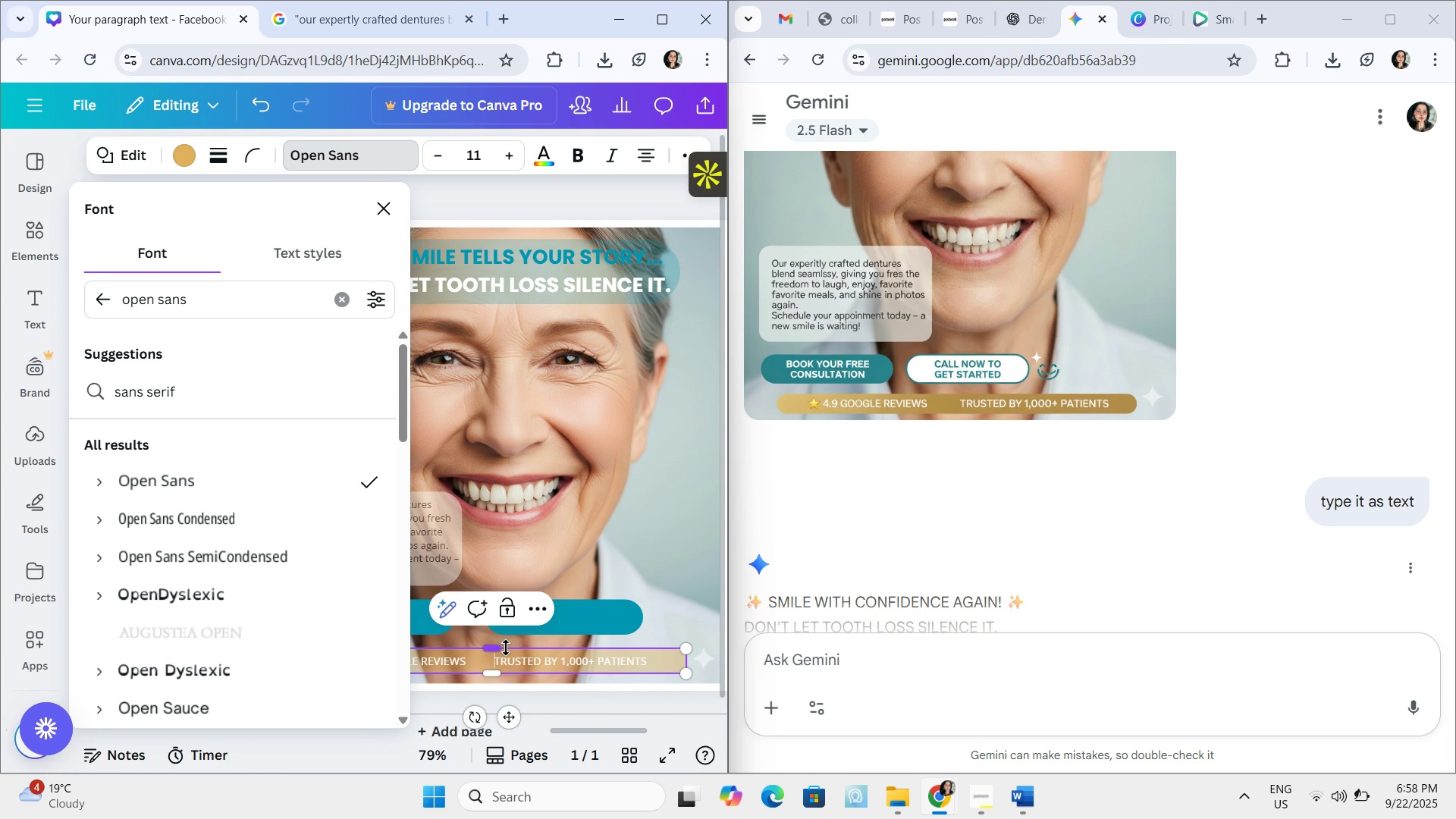 
key(Space)
 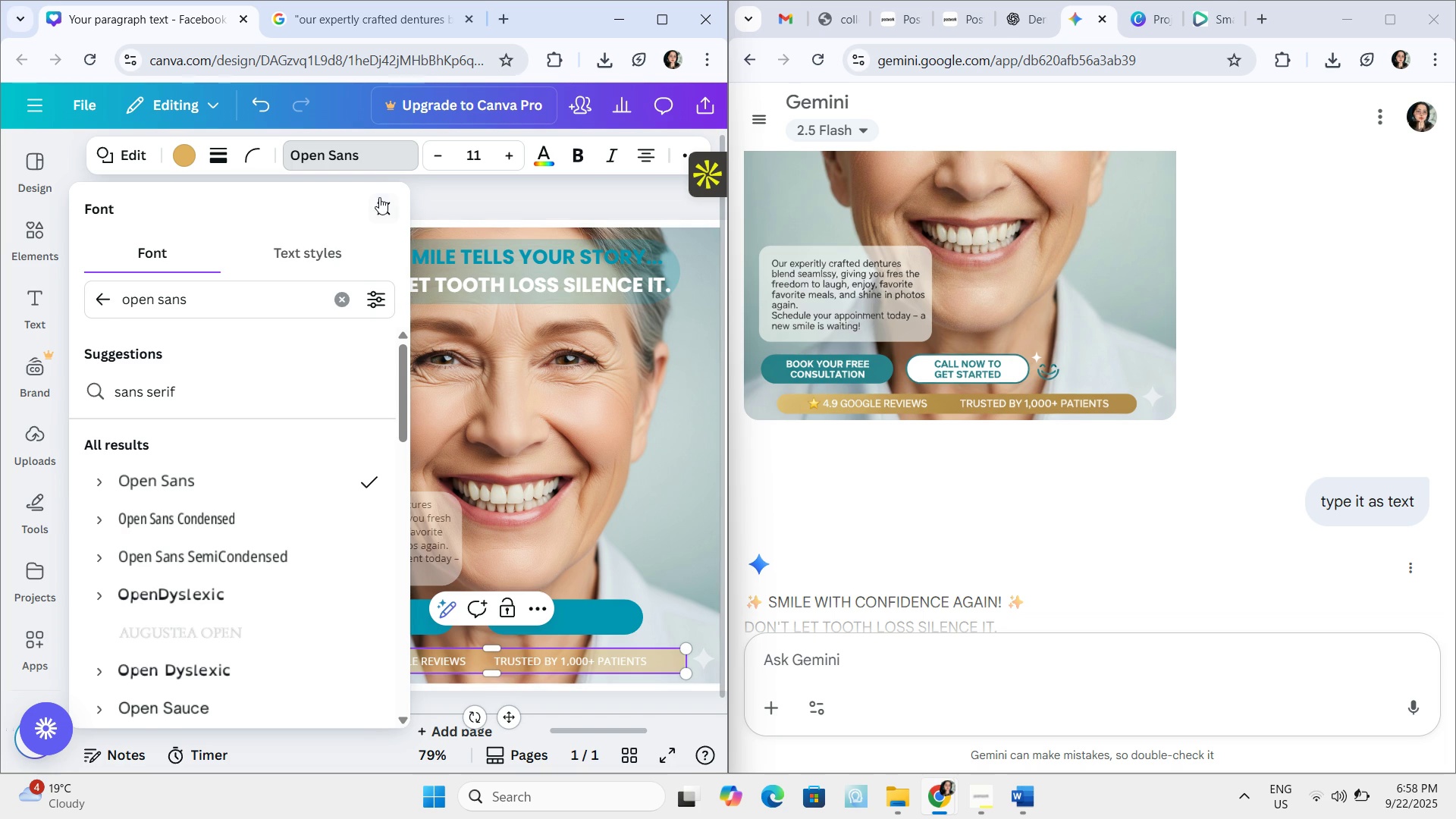 
left_click([378, 197])
 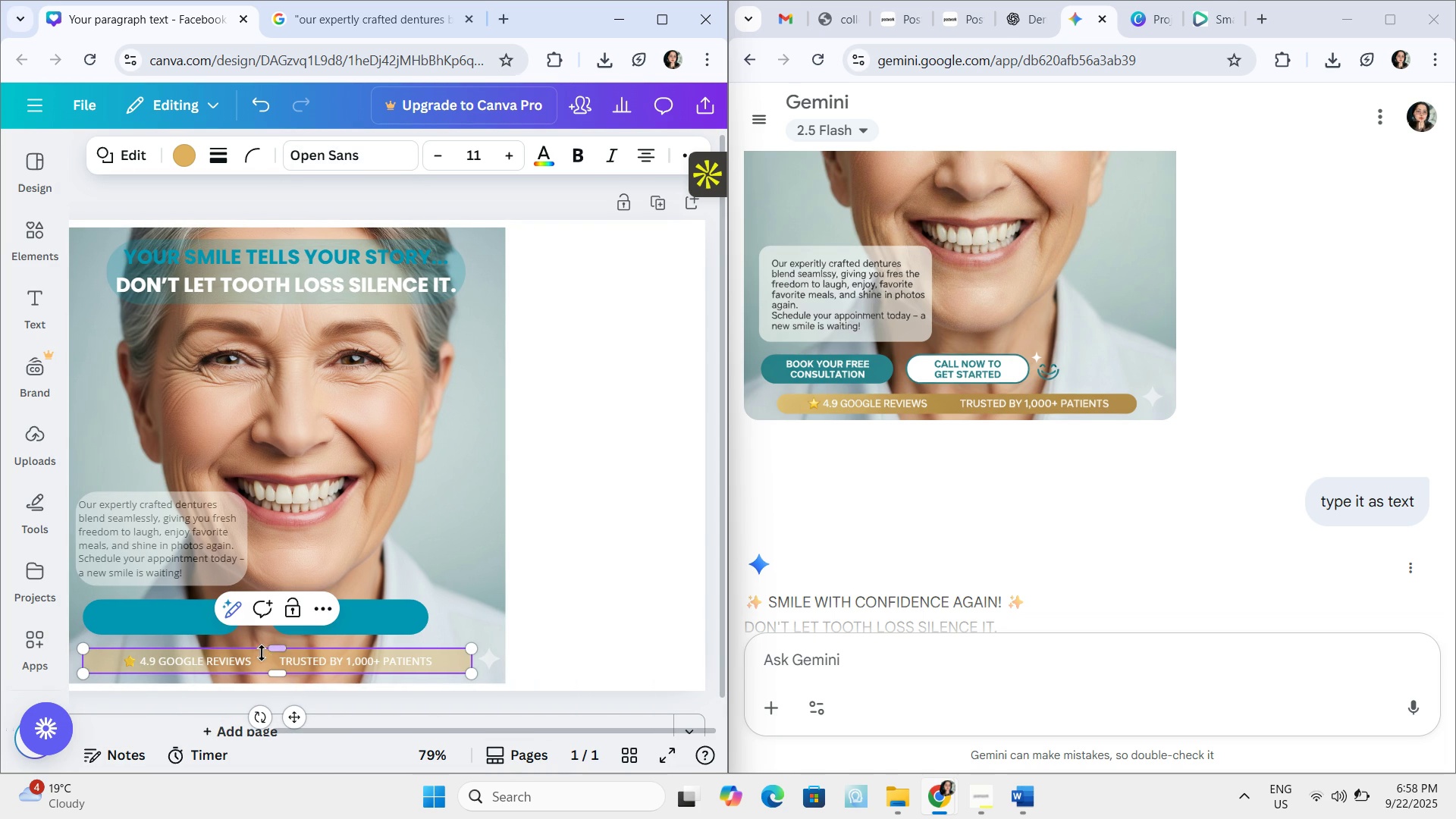 
left_click([277, 661])
 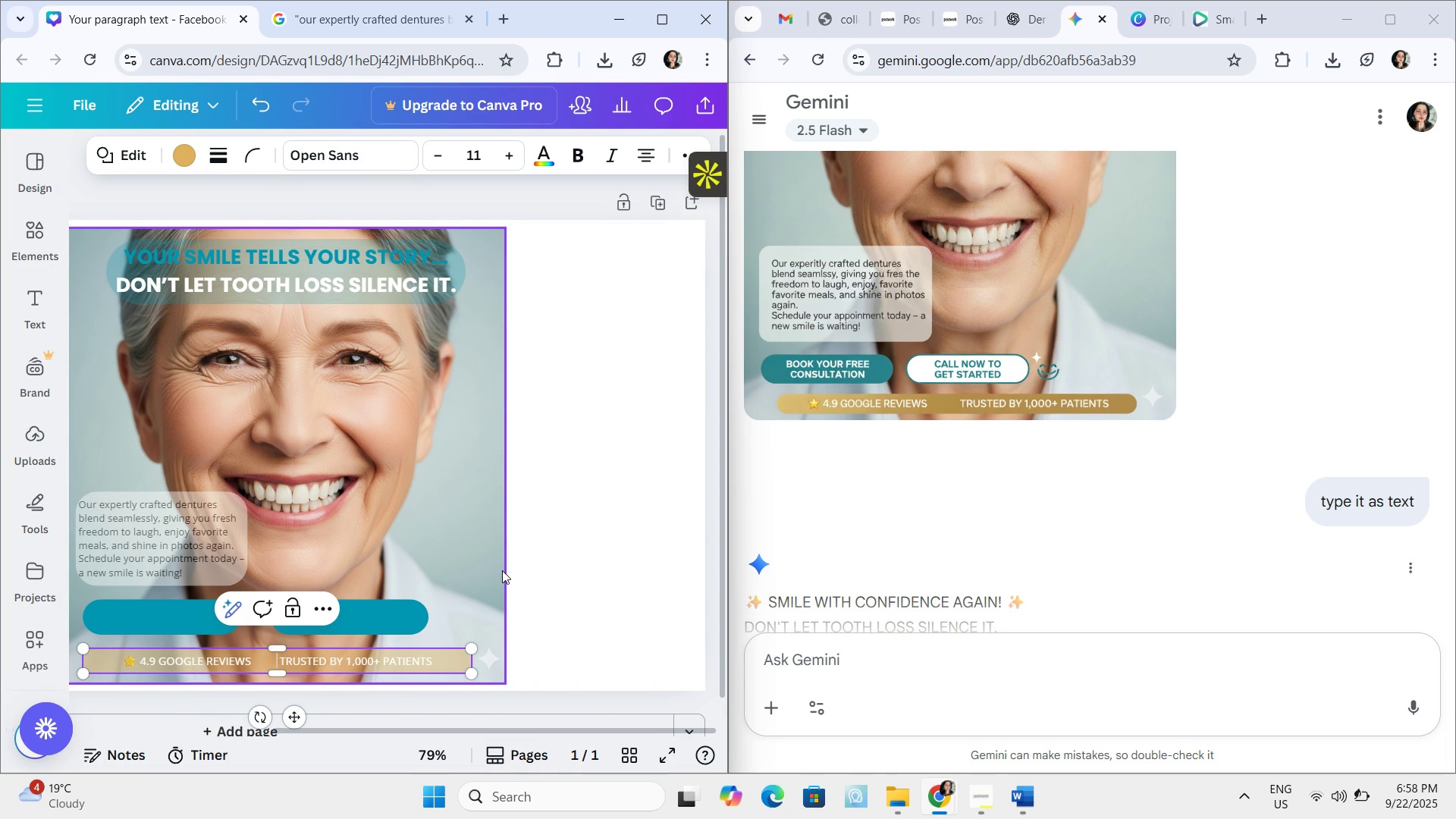 
key(Enter)
 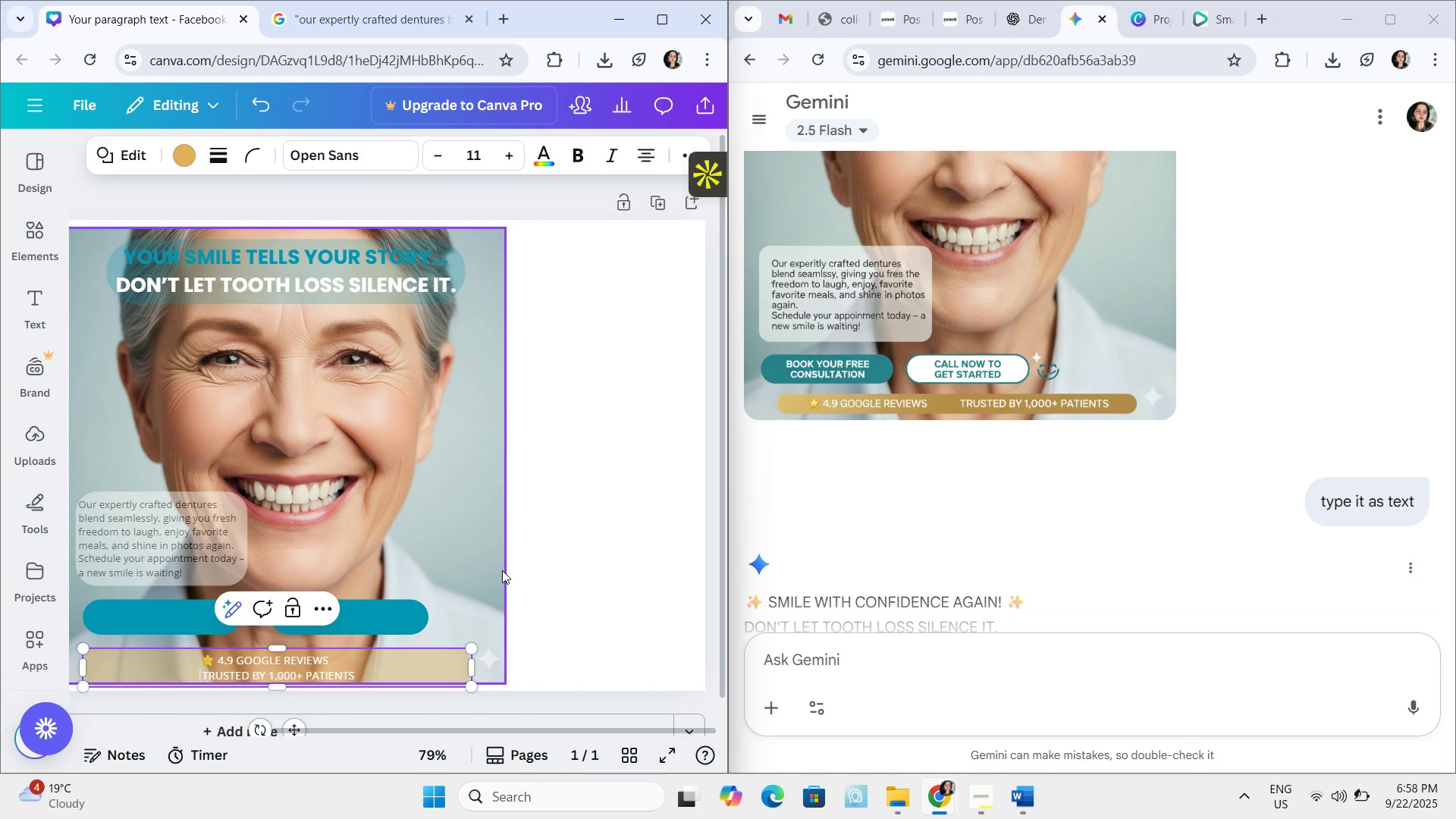 
key(Enter)
 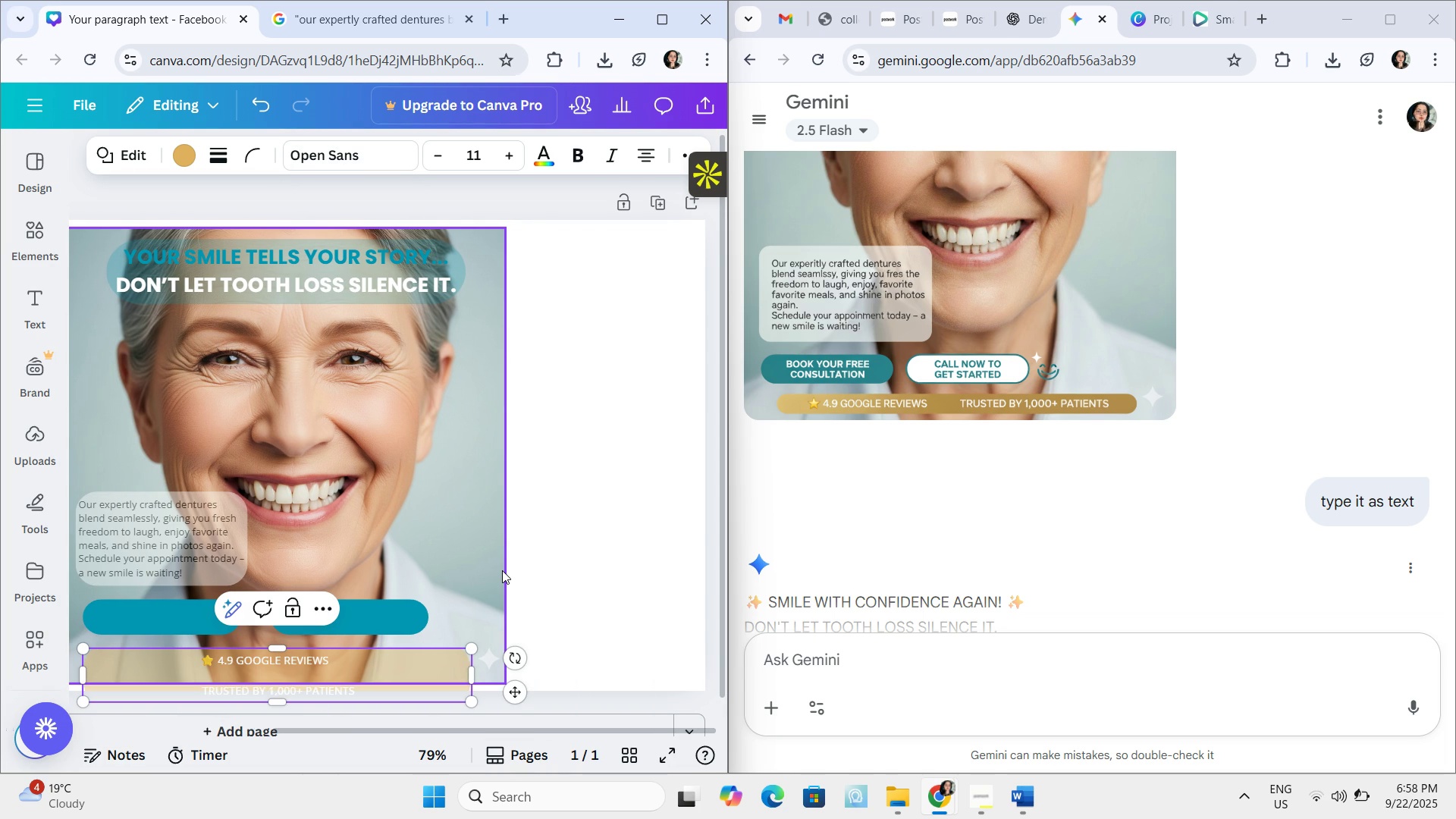 
key(Control+ControlLeft)
 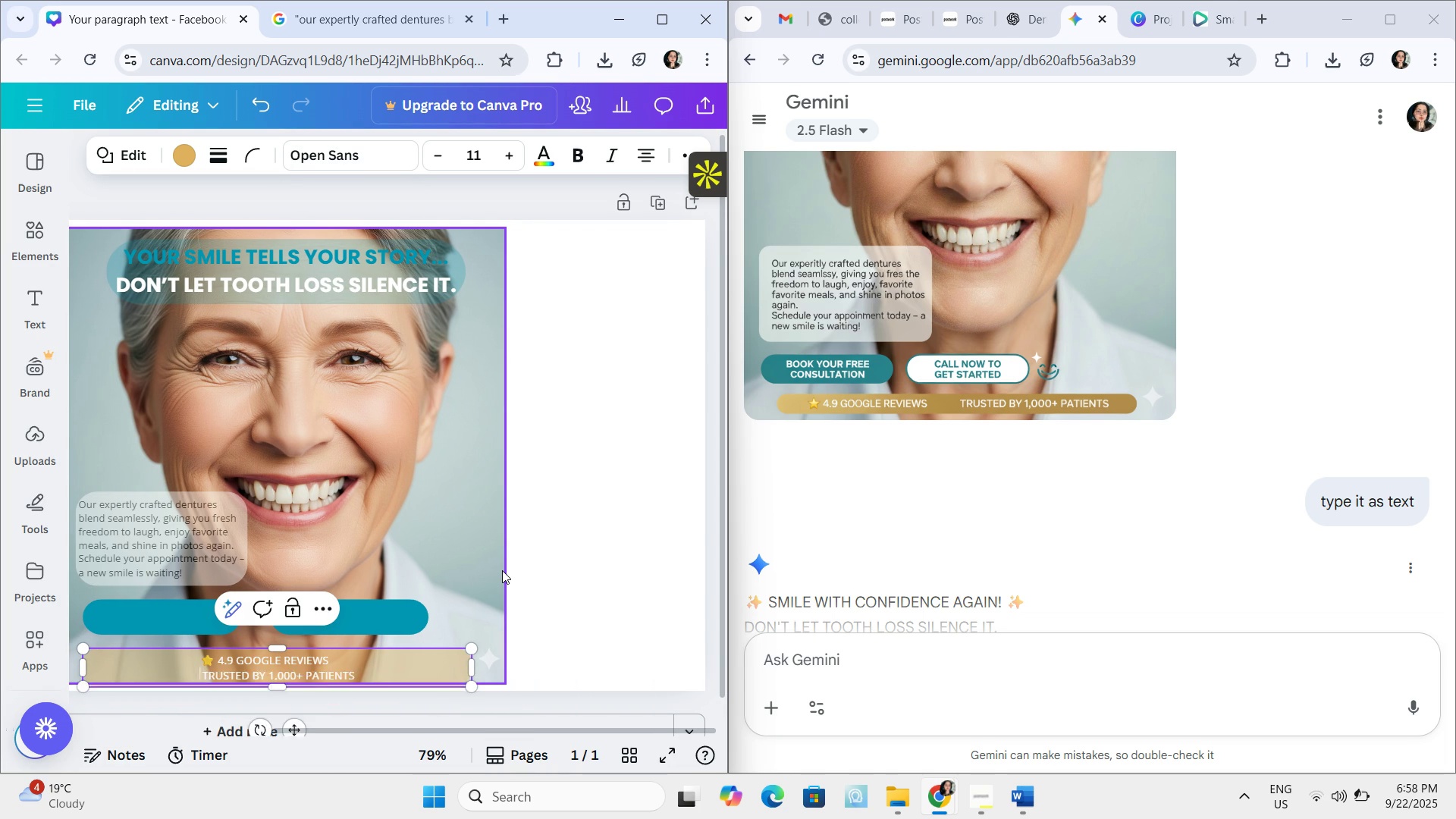 
key(Backspace)
 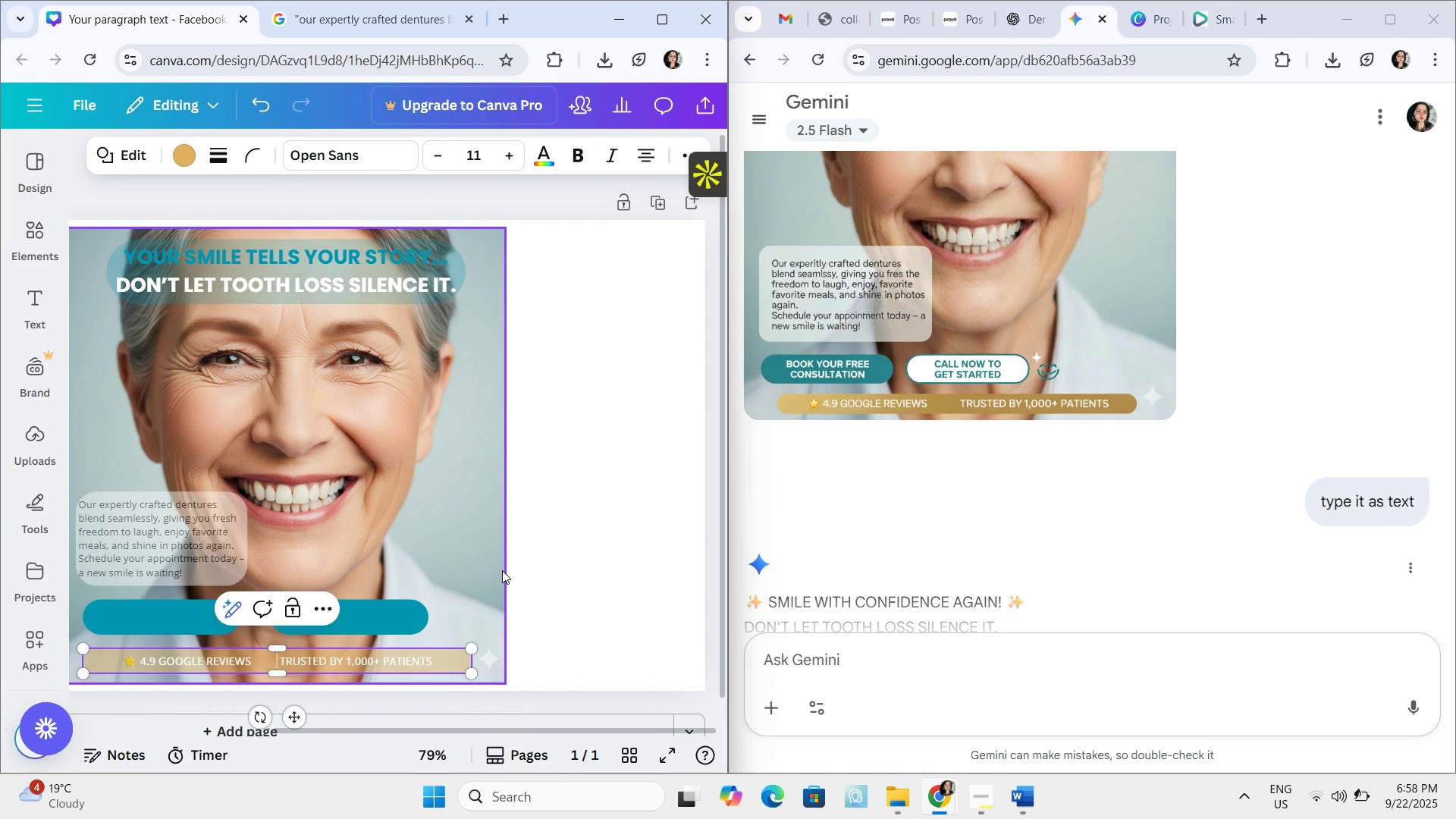 
key(Backspace)
 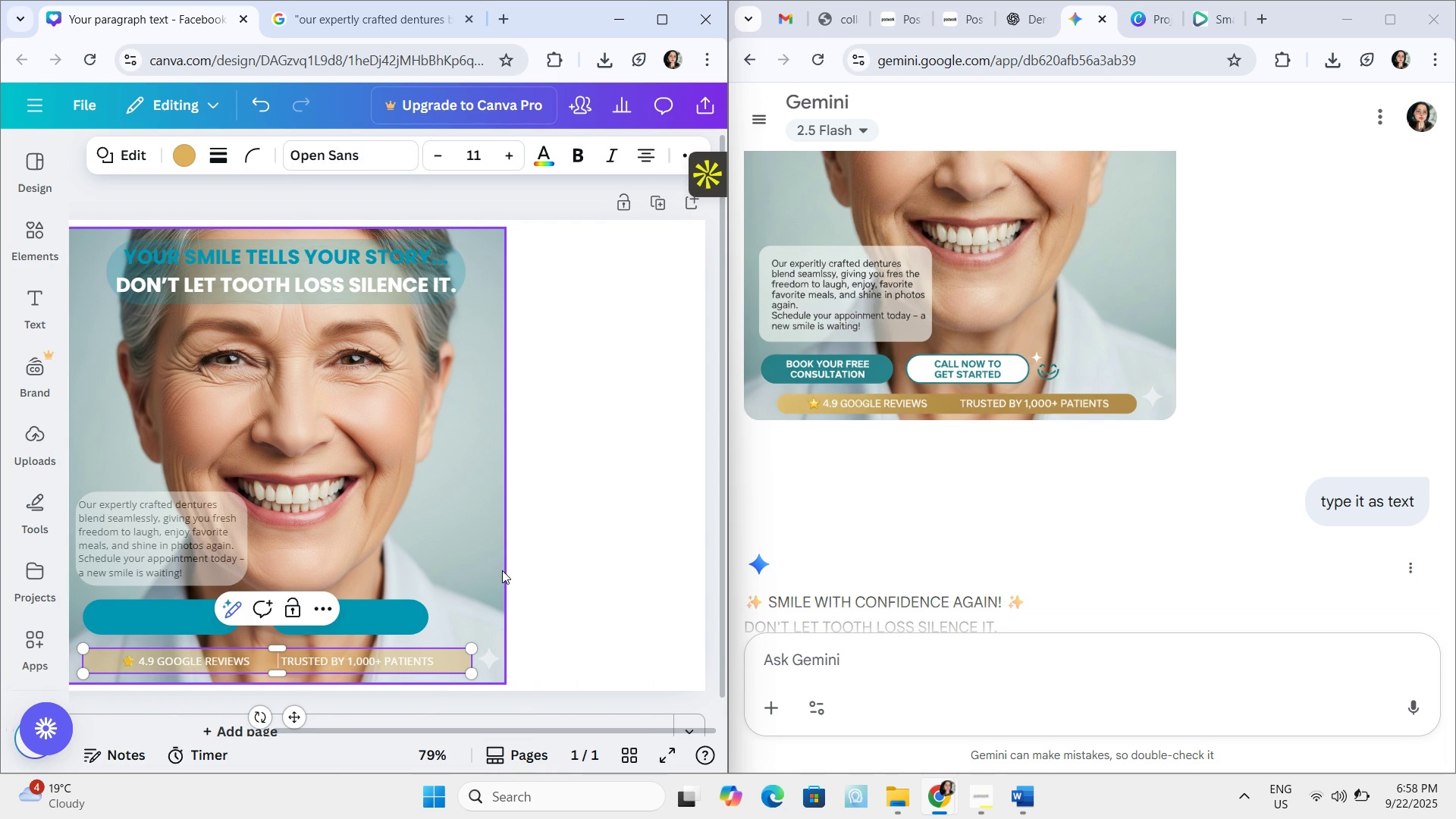 
key(Space)
 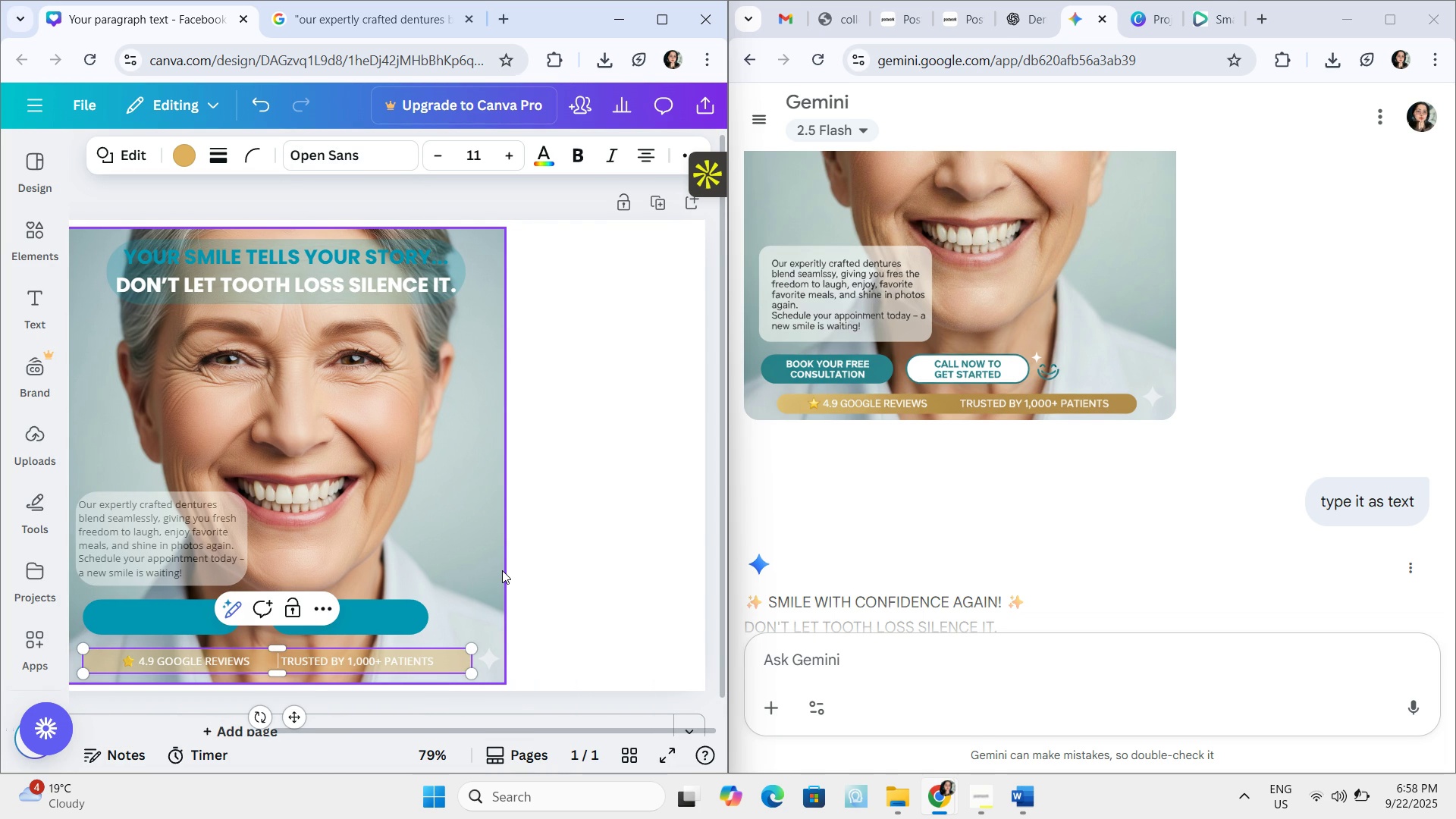 
key(Space)
 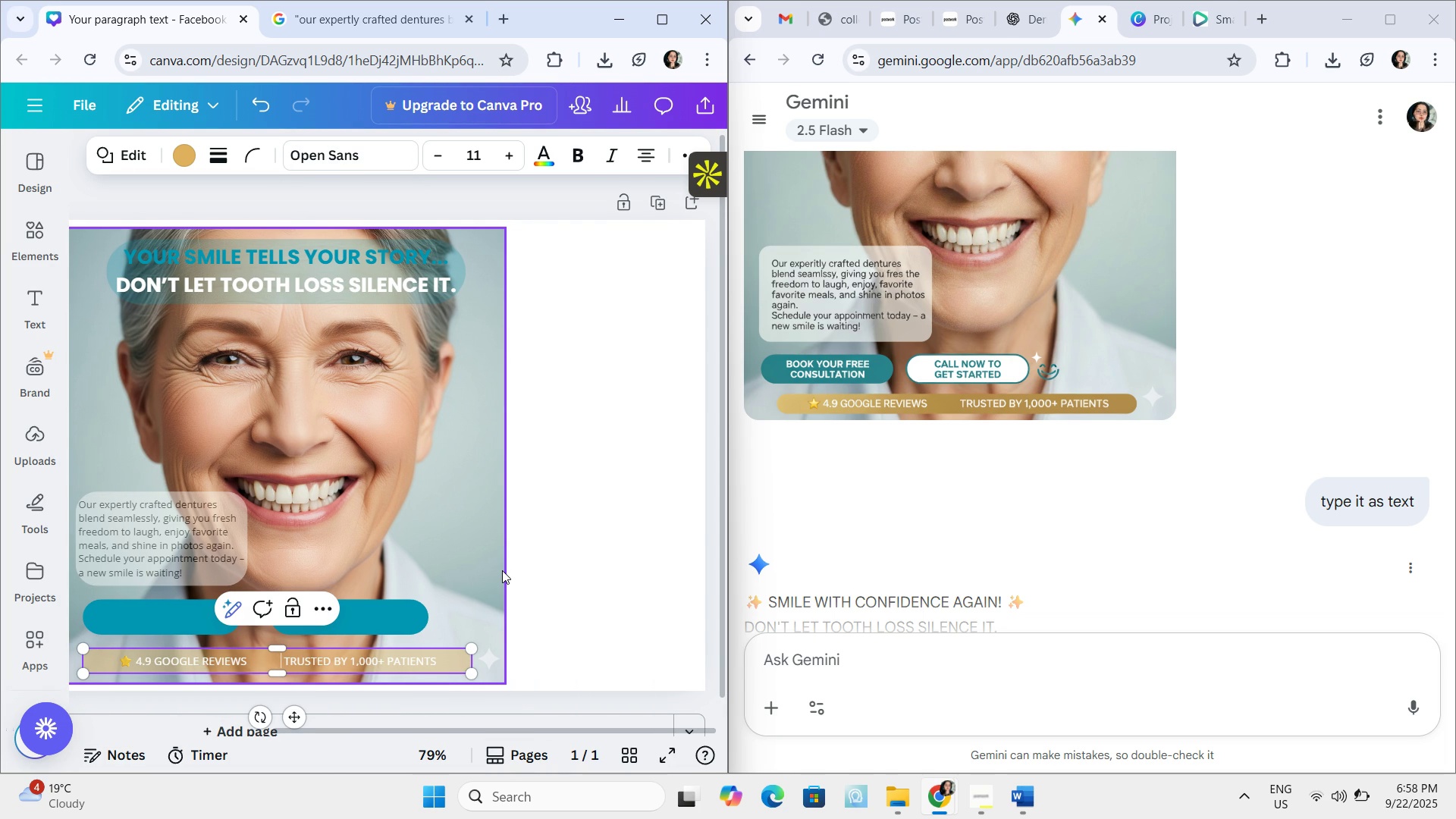 
key(Space)
 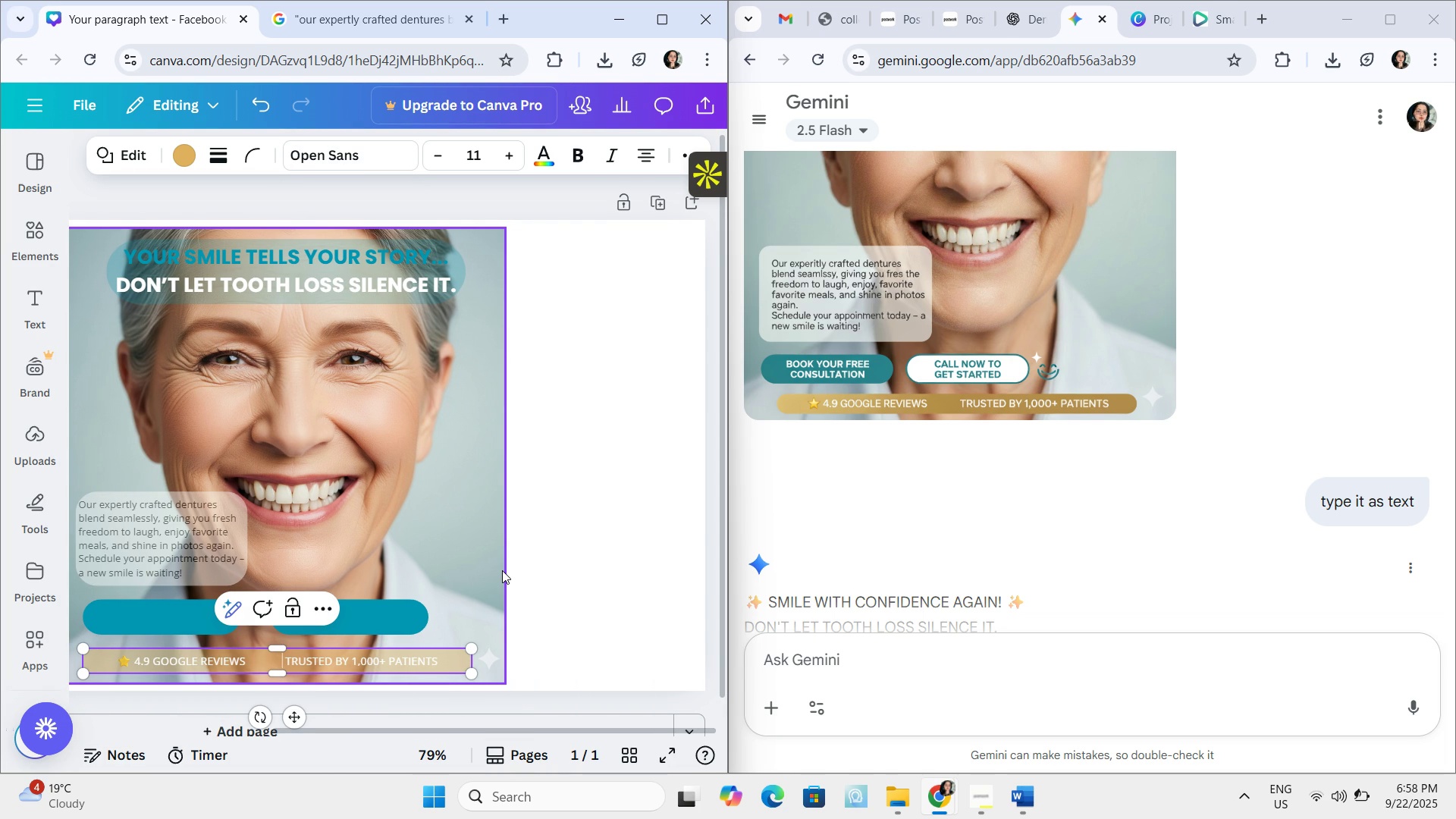 
key(Space)
 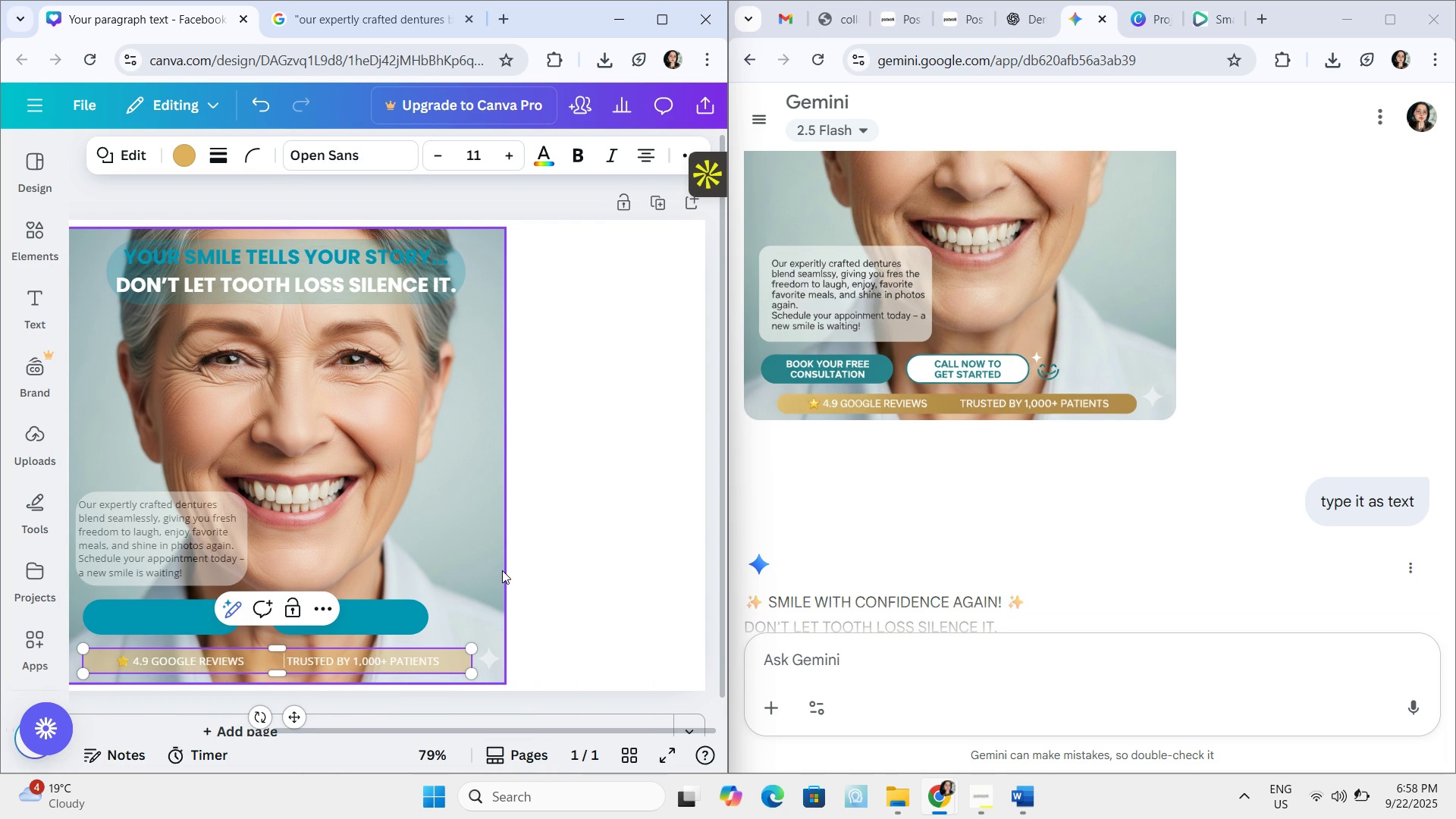 
key(Space)
 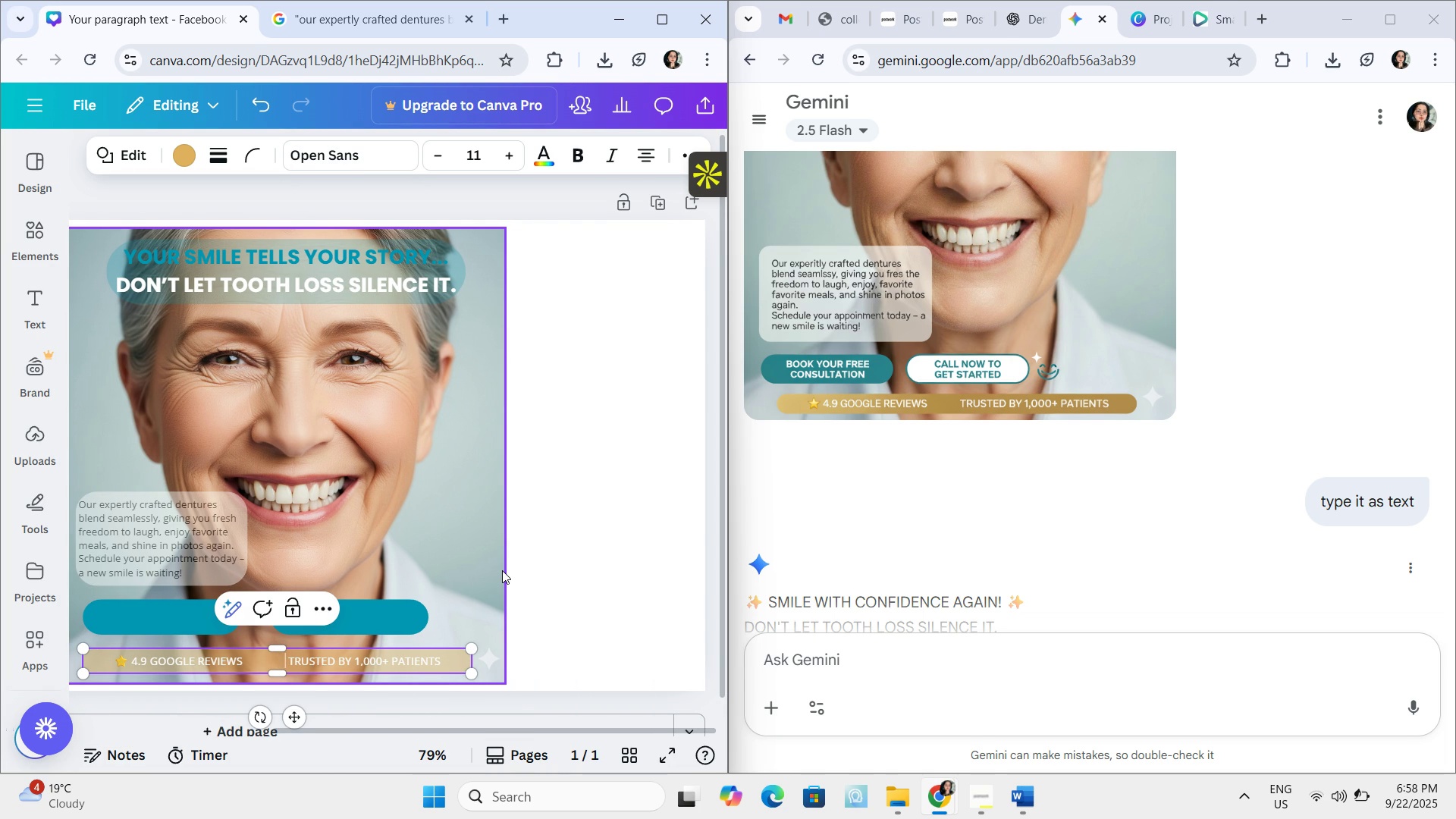 
key(Space)
 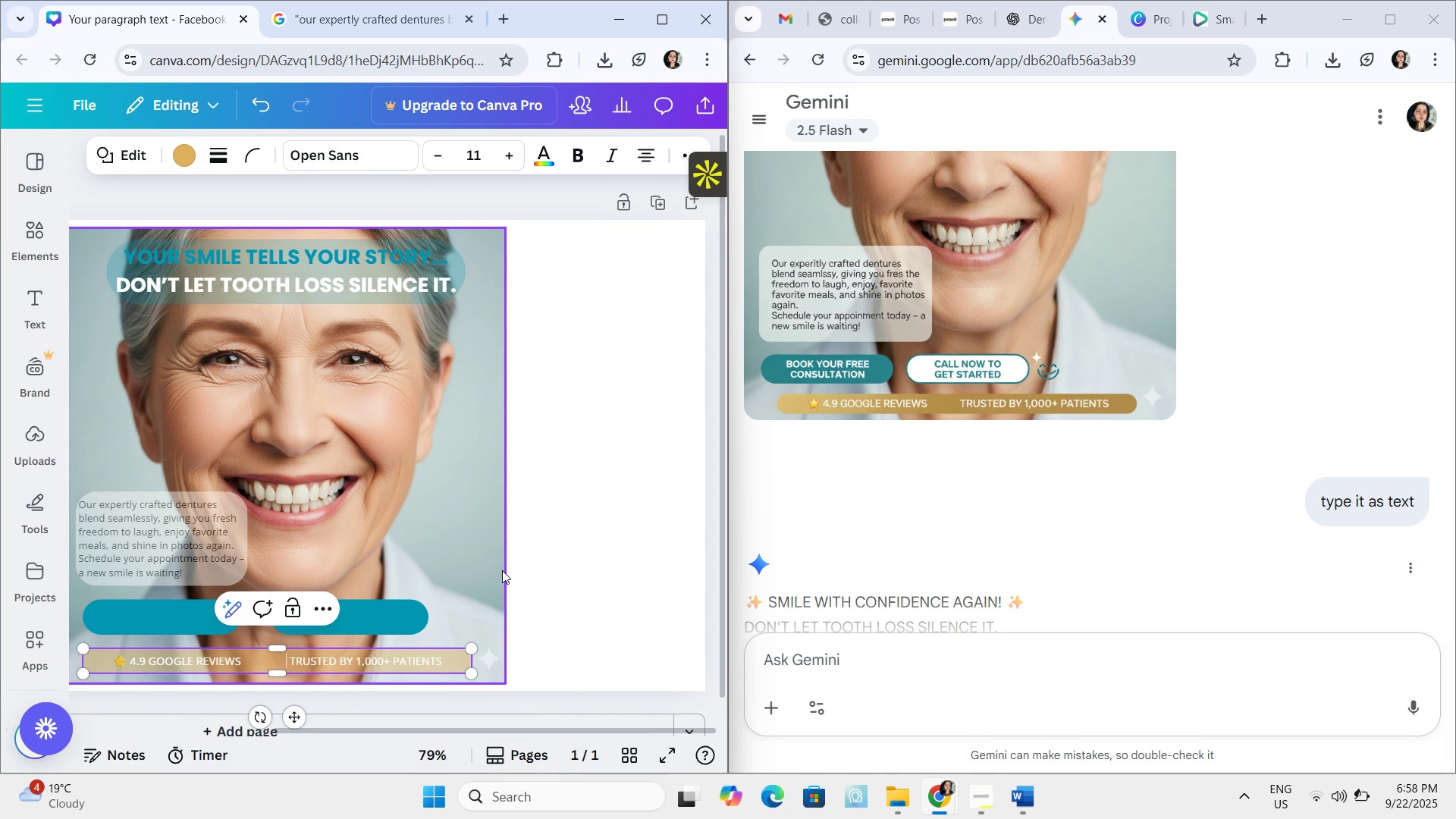 
key(Space)
 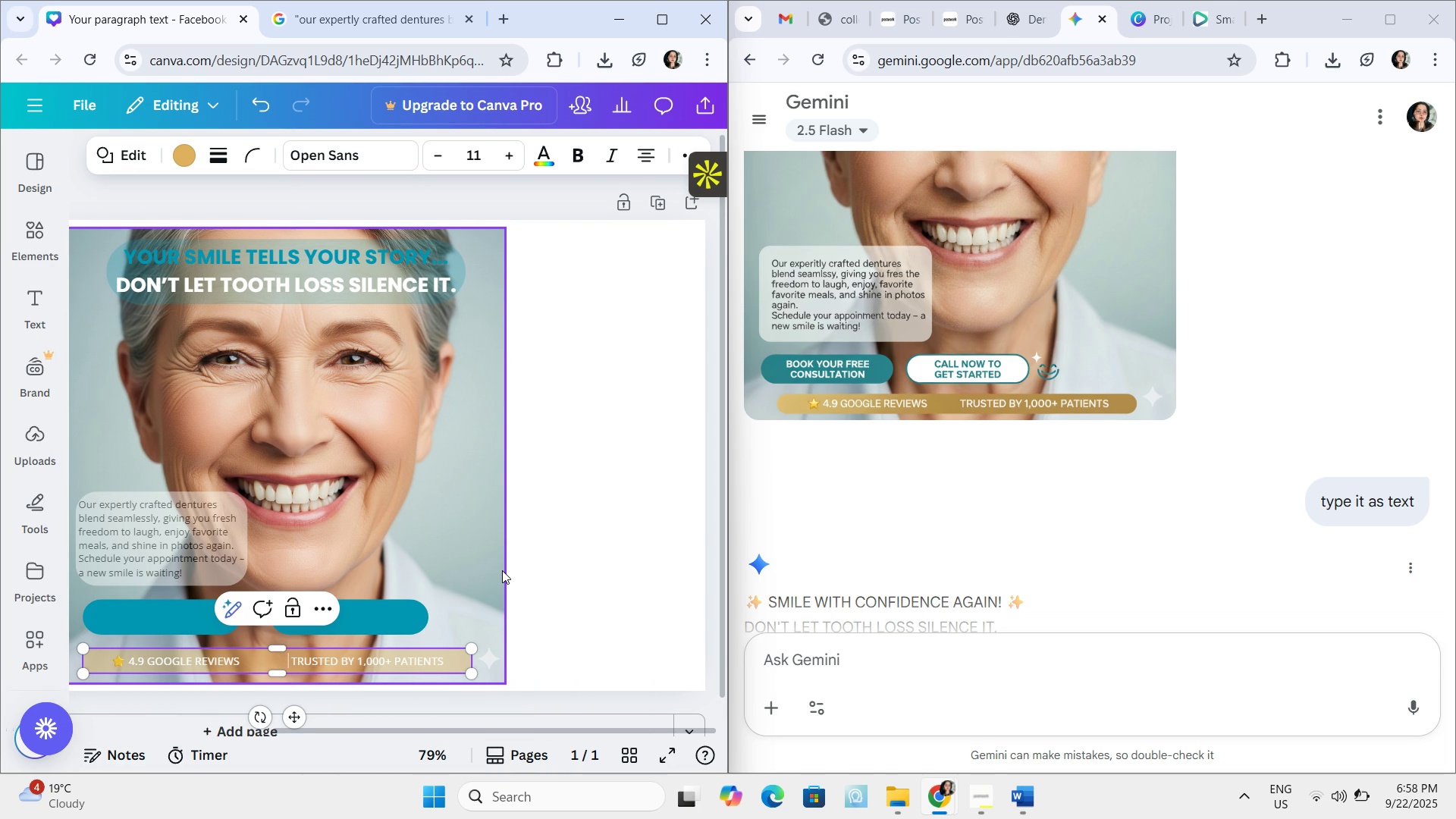 
key(Space)
 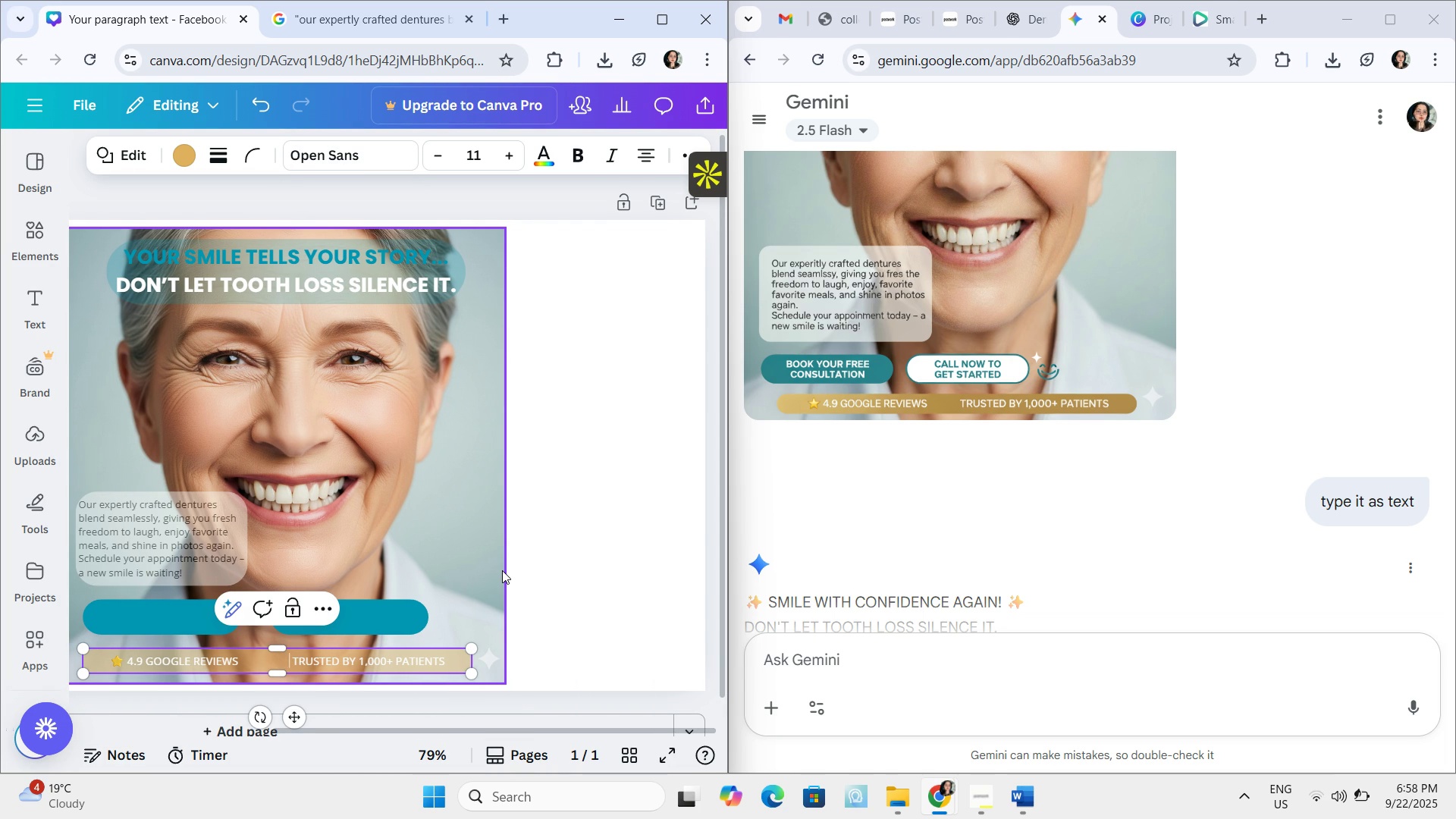 
key(Space)
 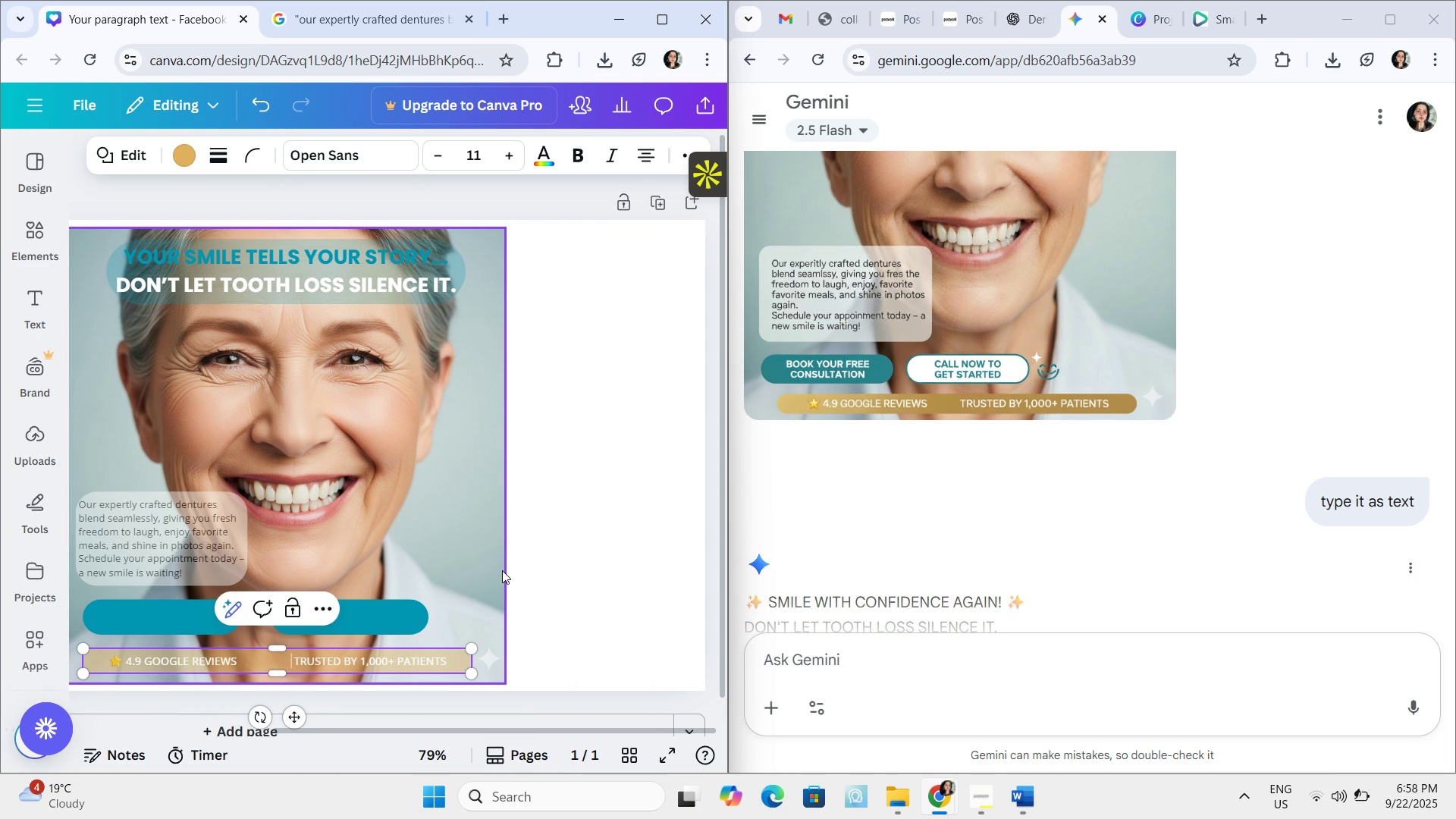 
key(Space)
 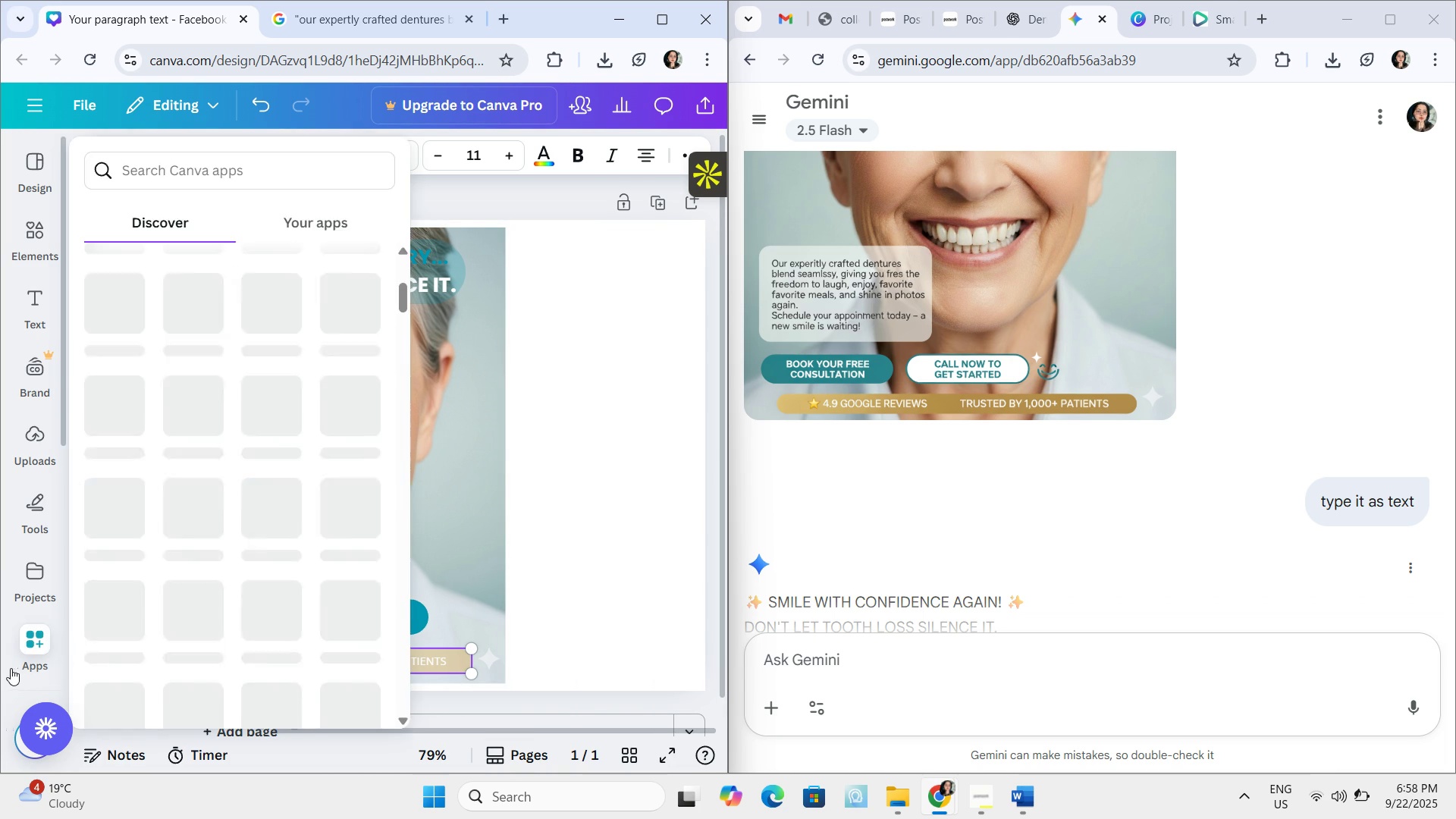 
wait(7.46)
 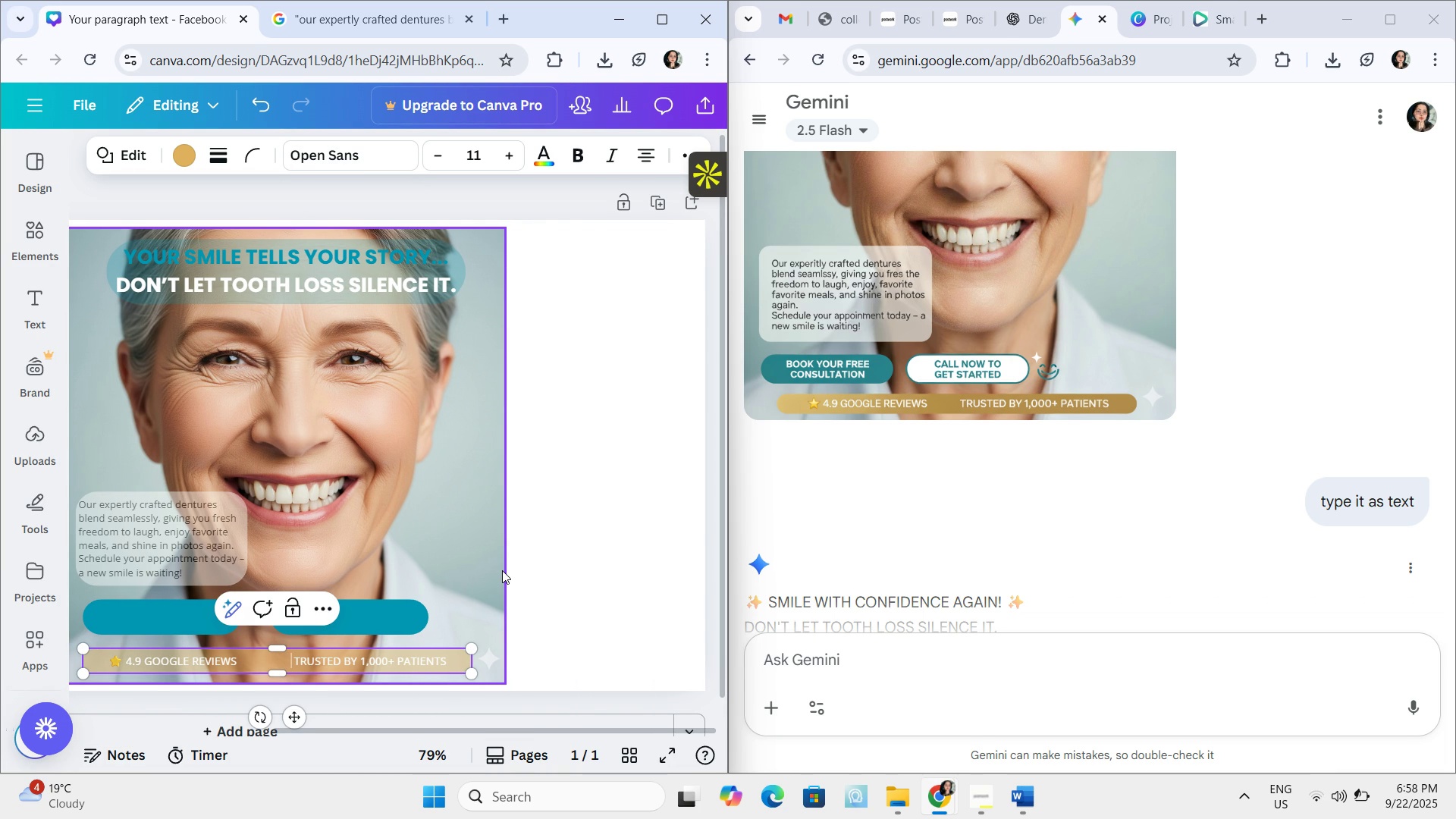 
left_click([172, 610])
 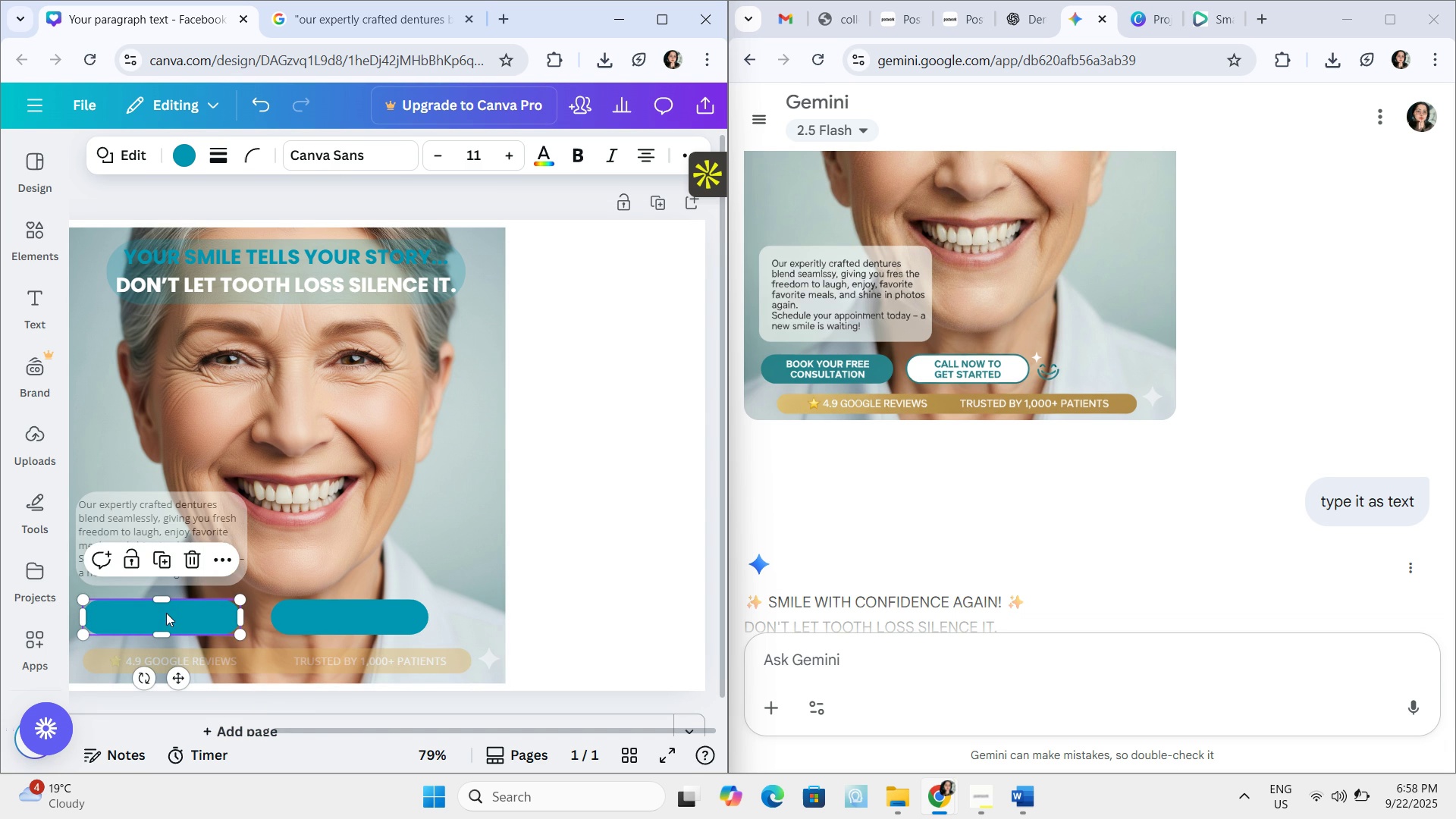 
left_click([166, 613])